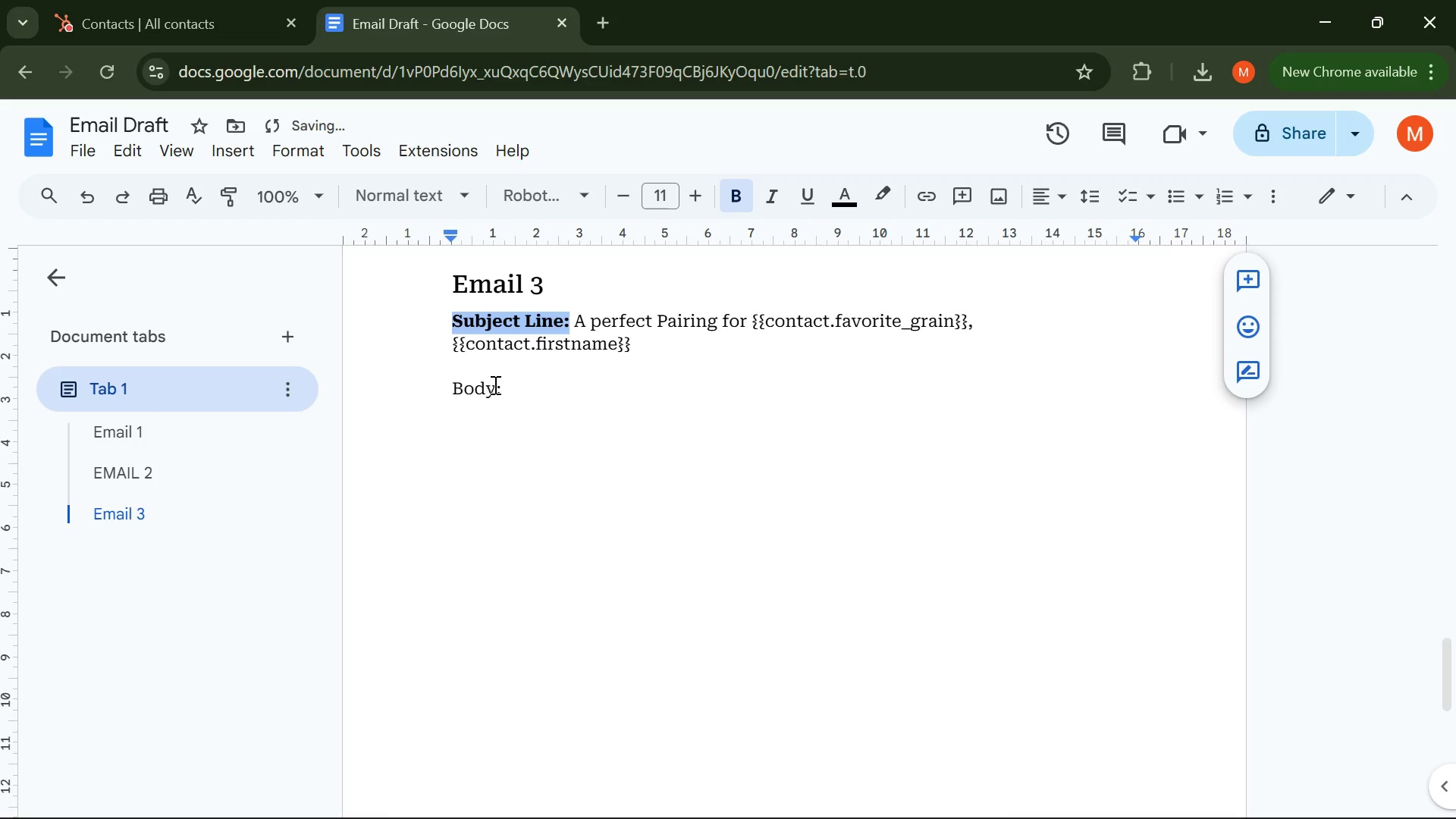 
left_click_drag(start_coordinate=[494, 387], to_coordinate=[405, 386])
 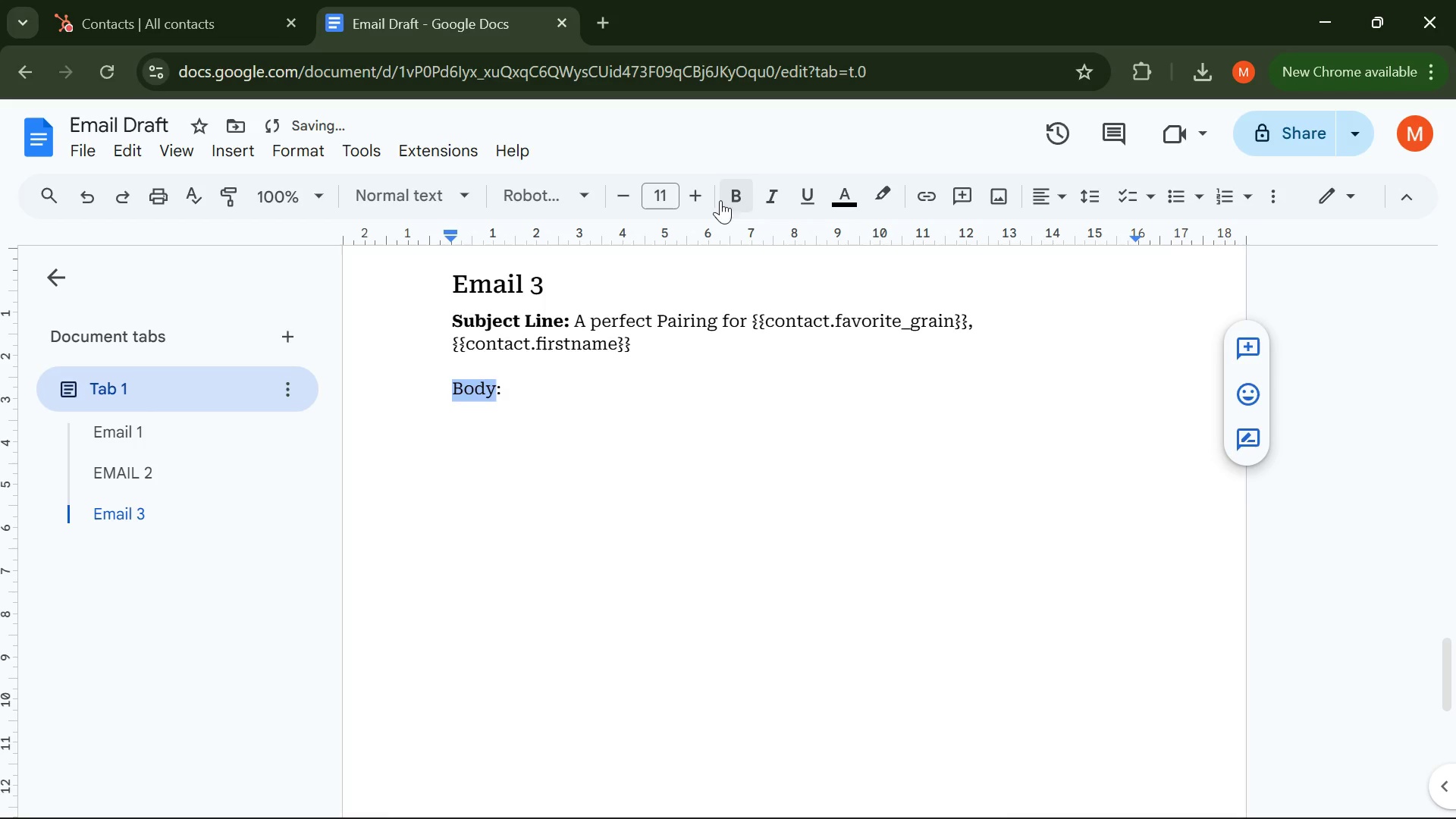 
left_click([738, 194])
 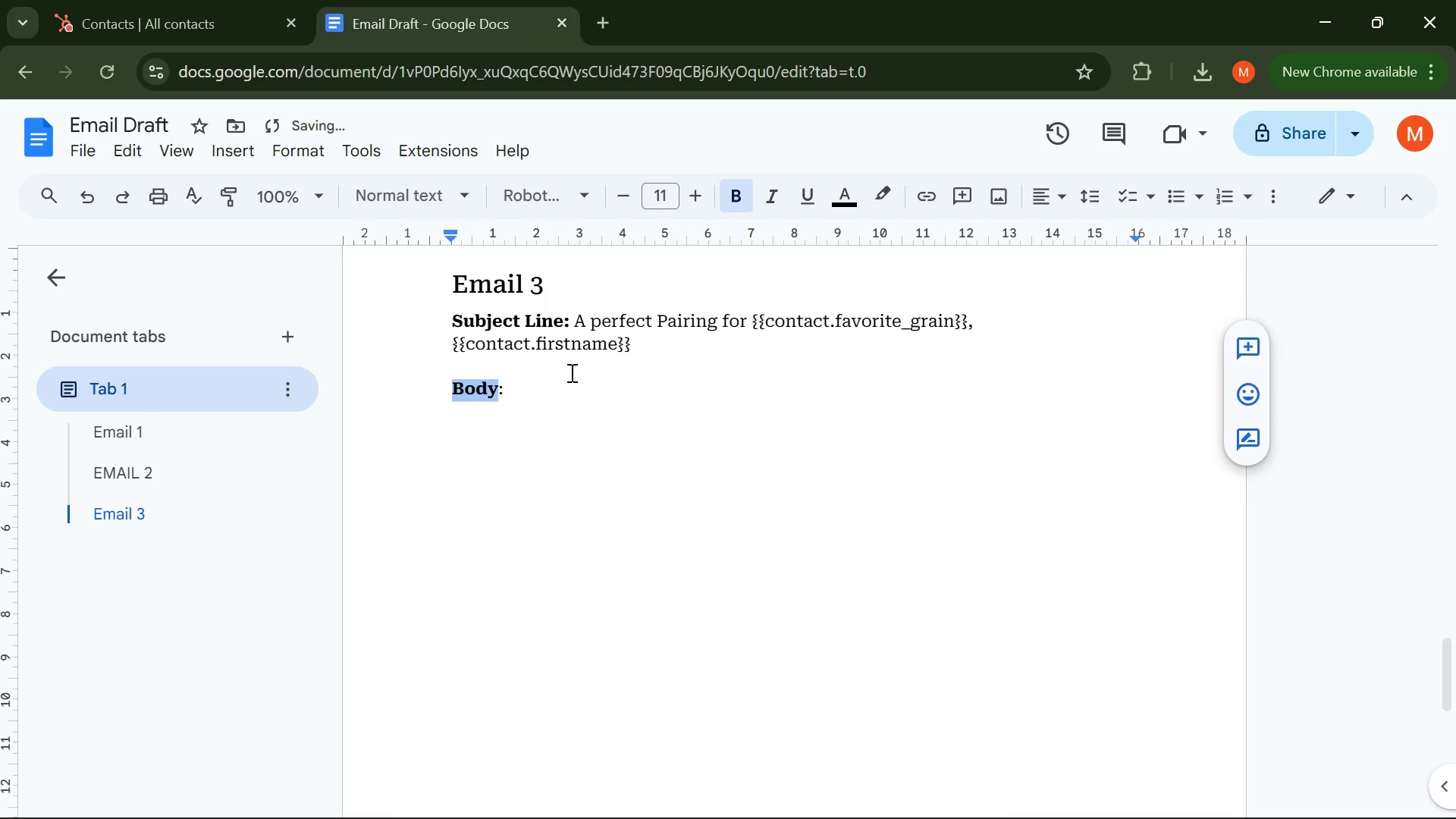 
left_click([545, 384])
 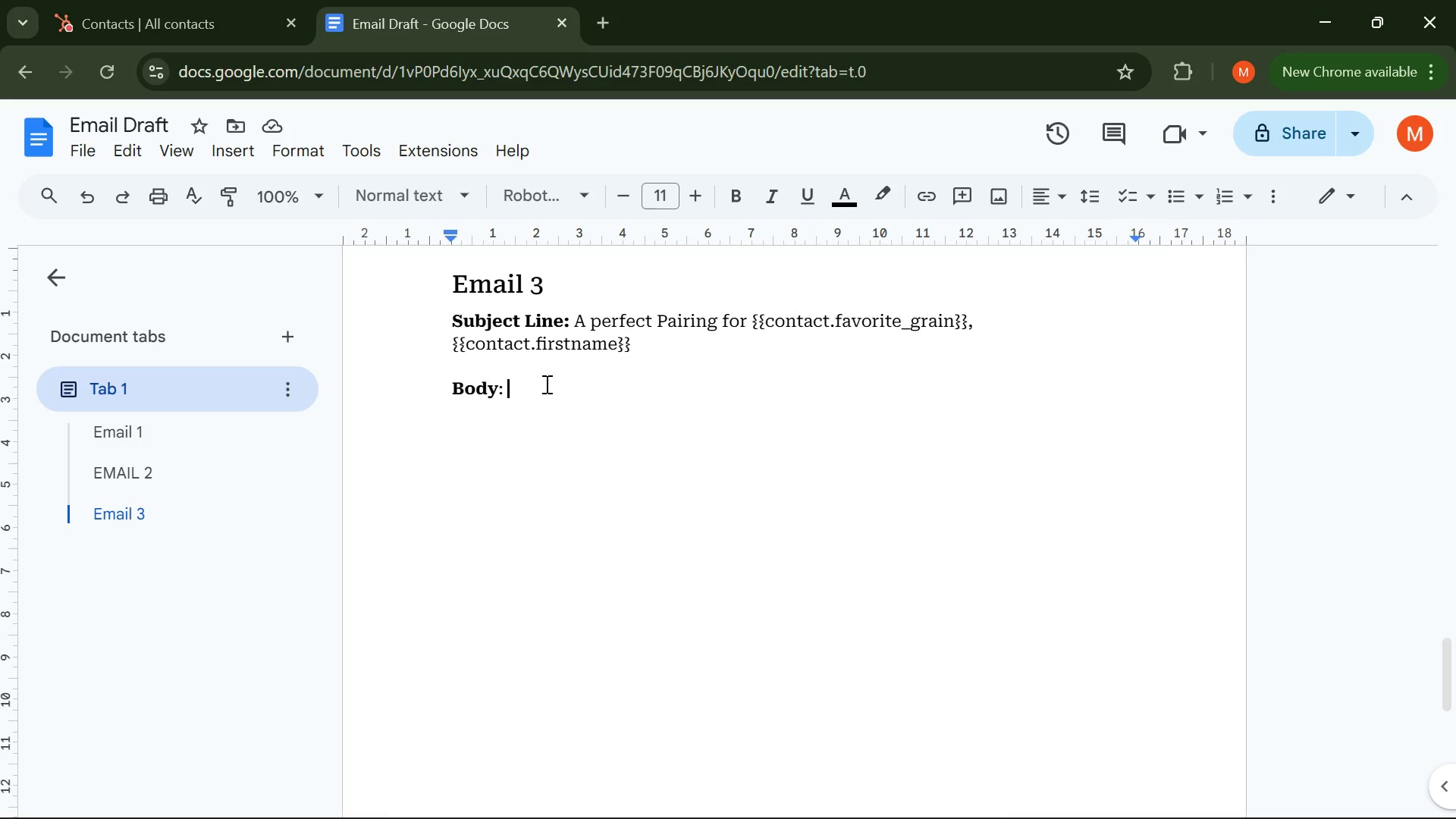 
wait(74.16)
 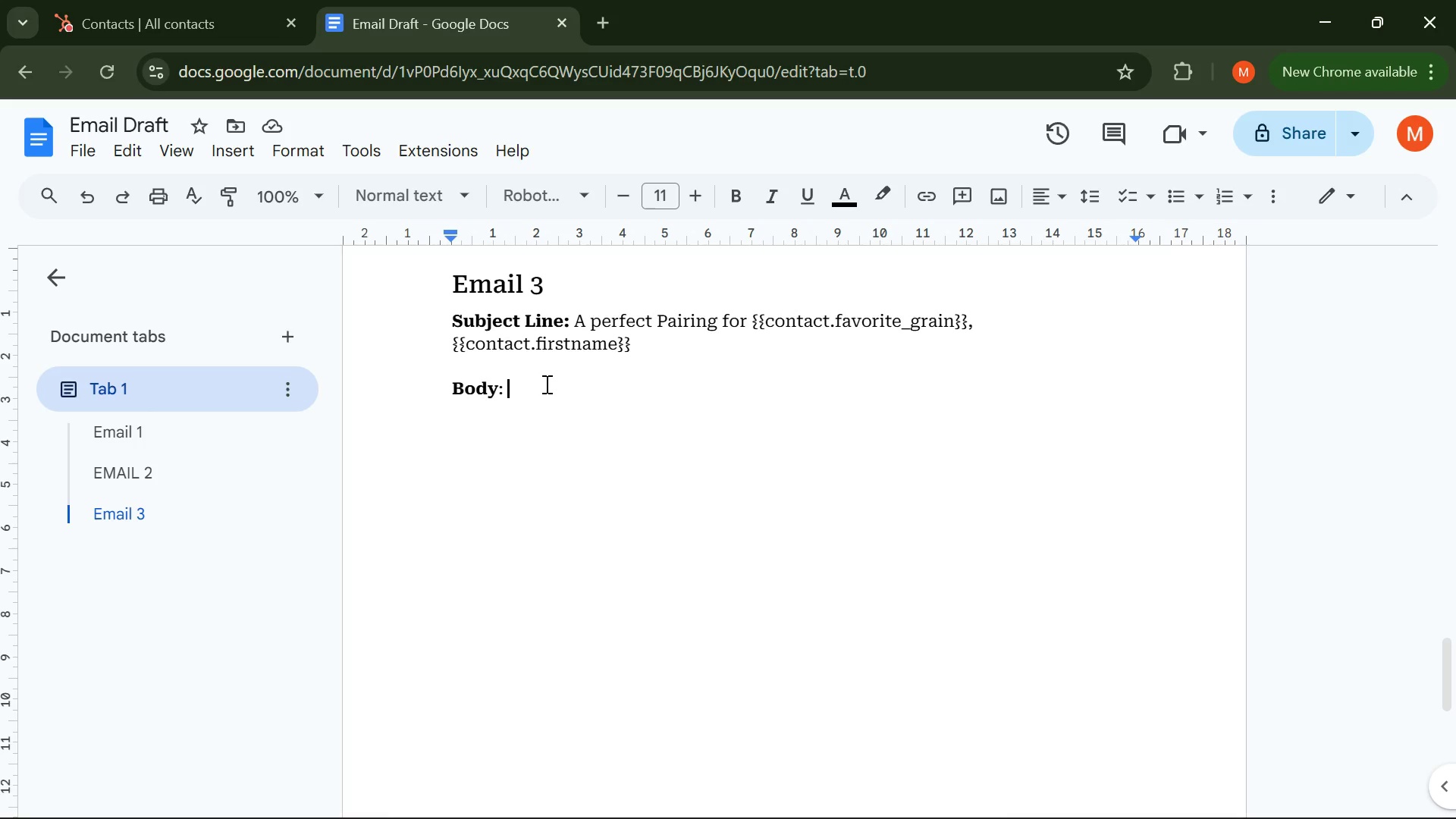 
key(CapsLock)
 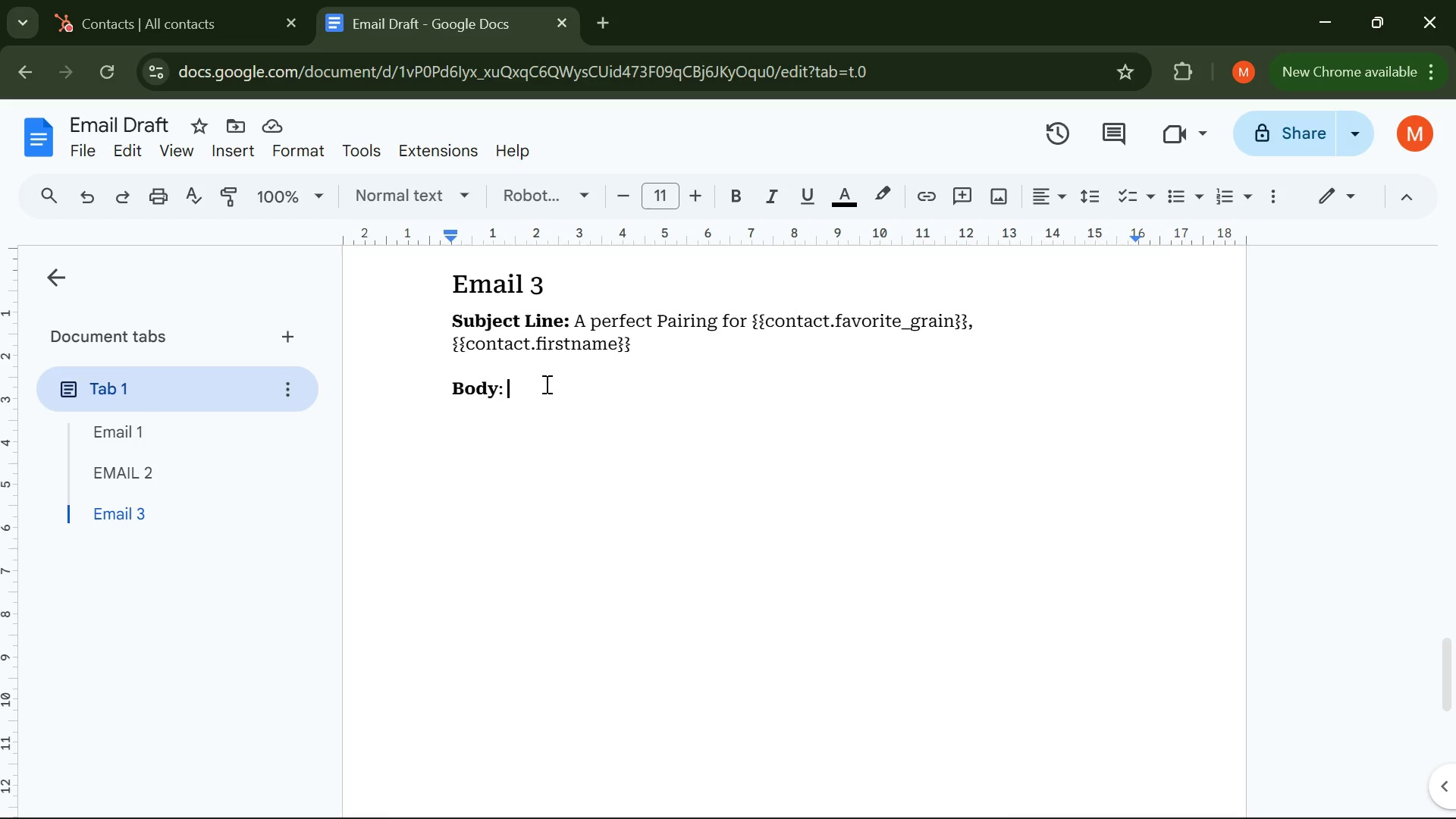 
key(H)
 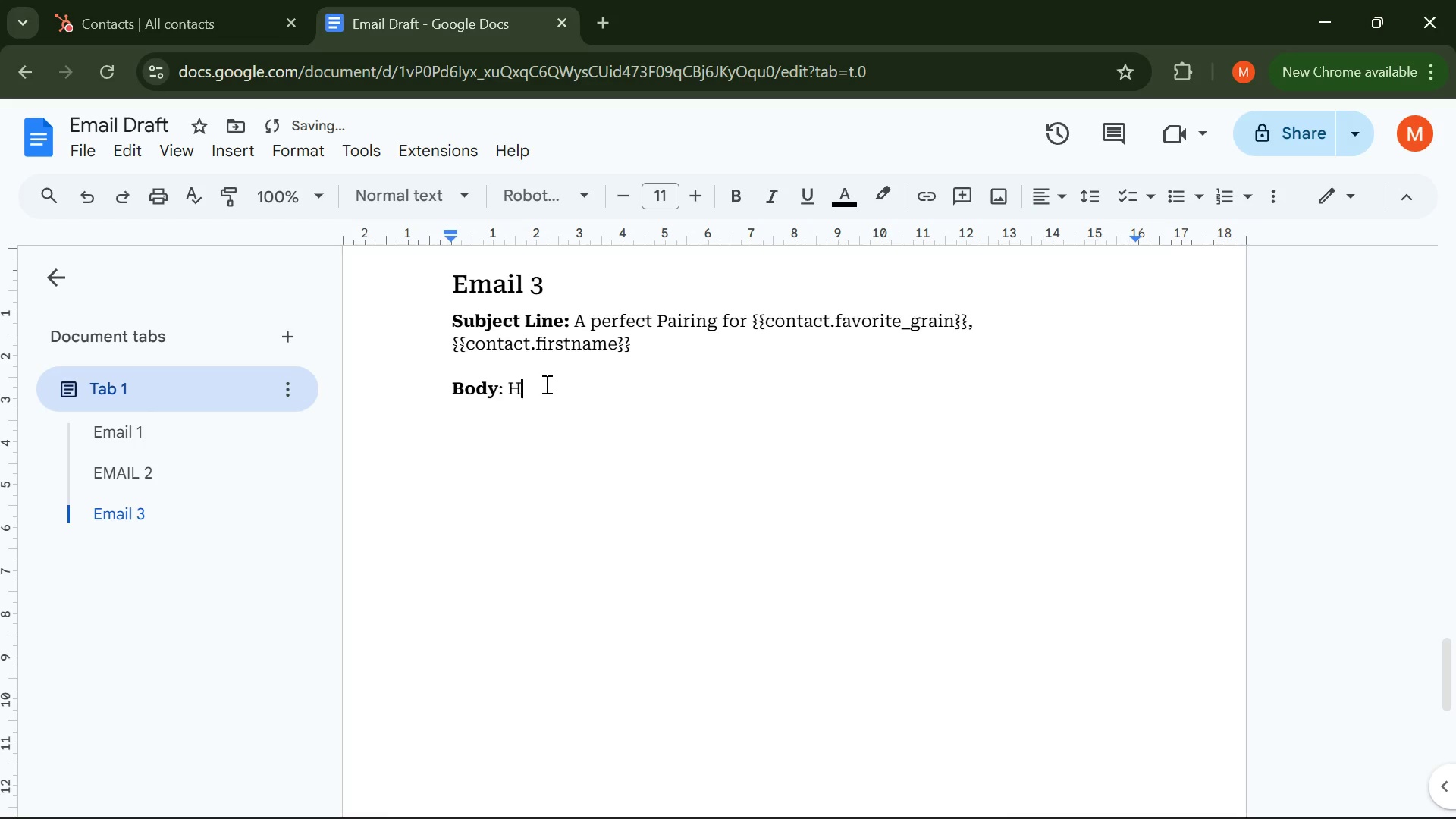 
key(CapsLock)
 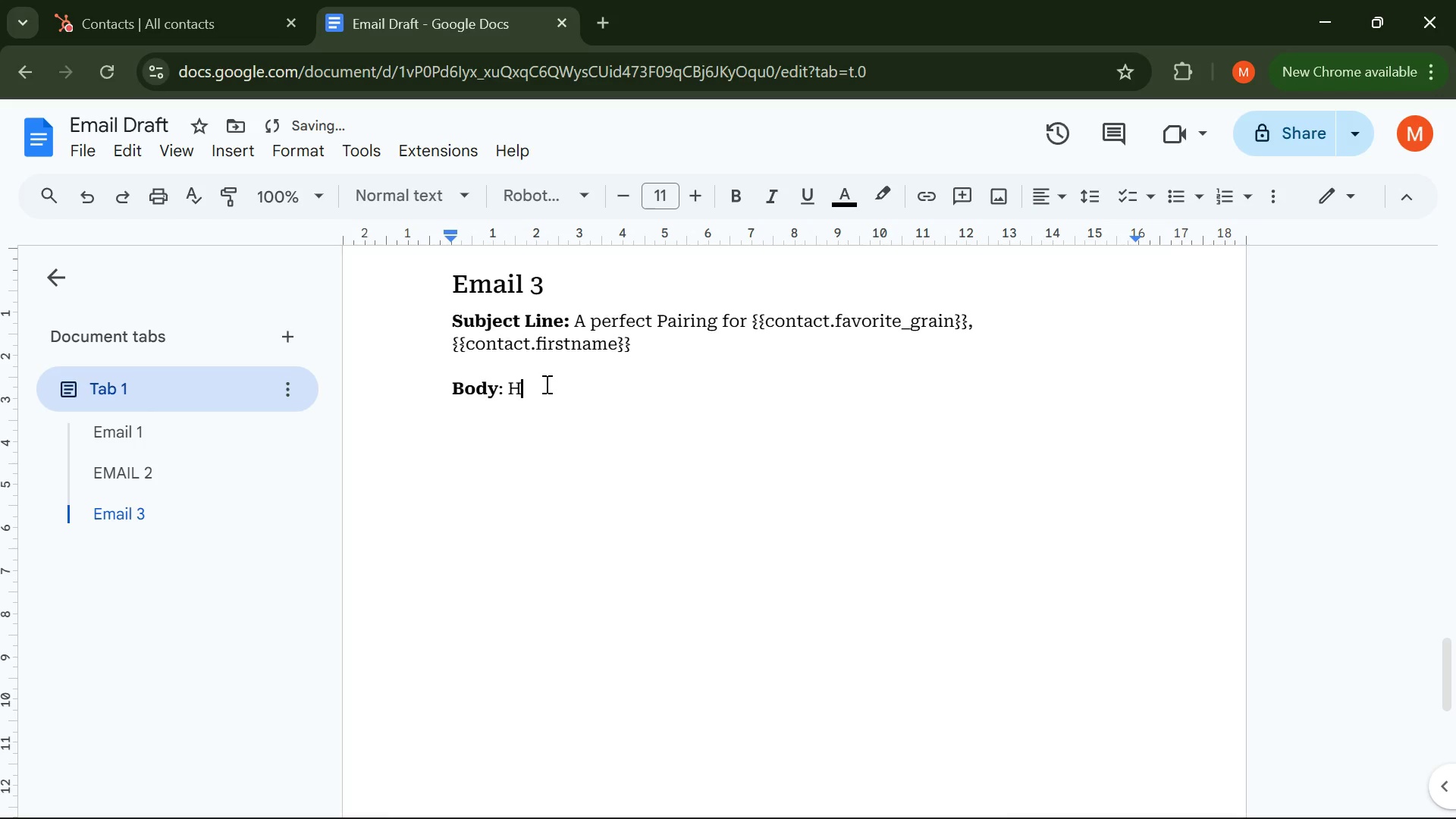 
key(Backspace)
 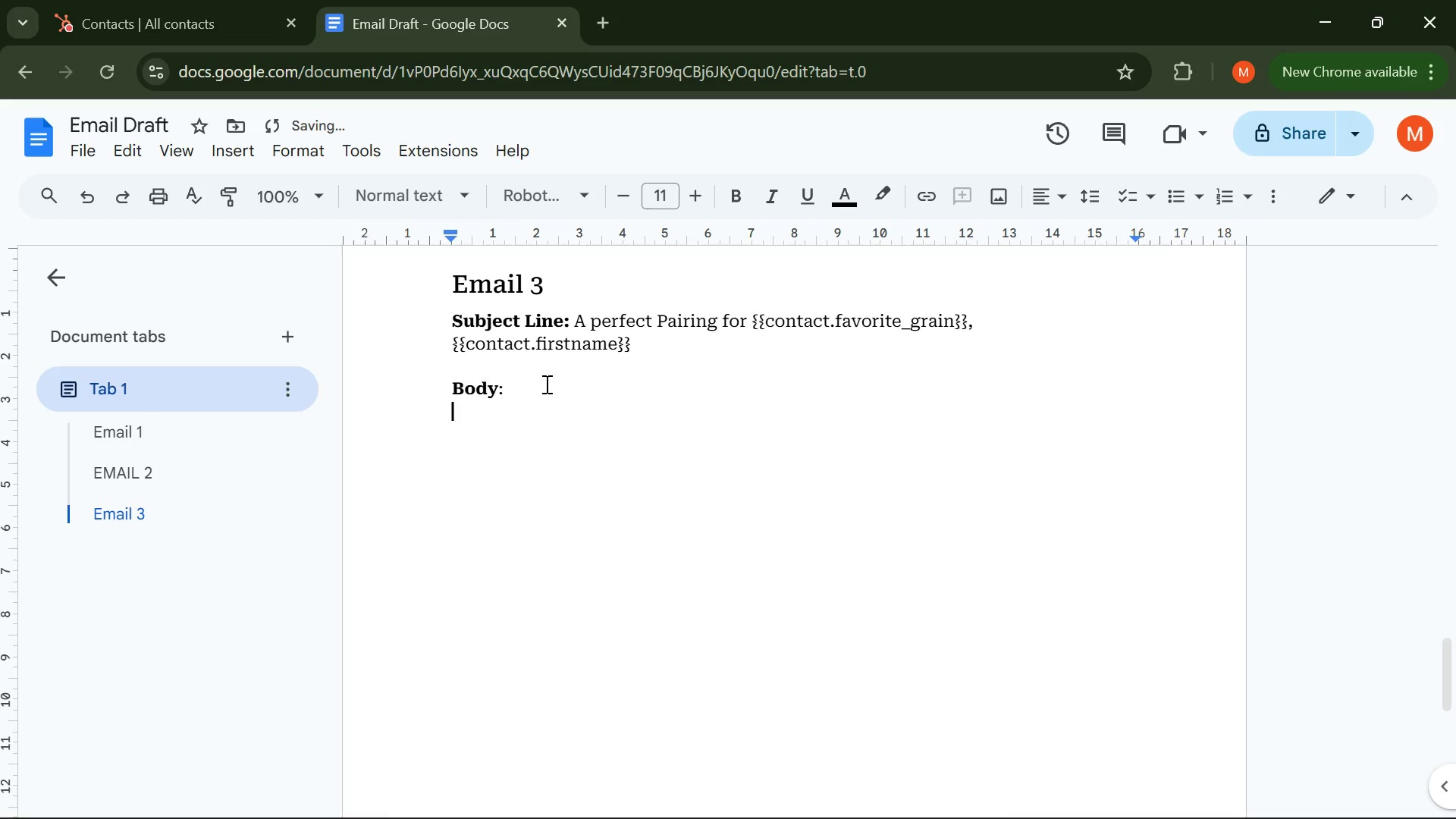 
key(Enter)
 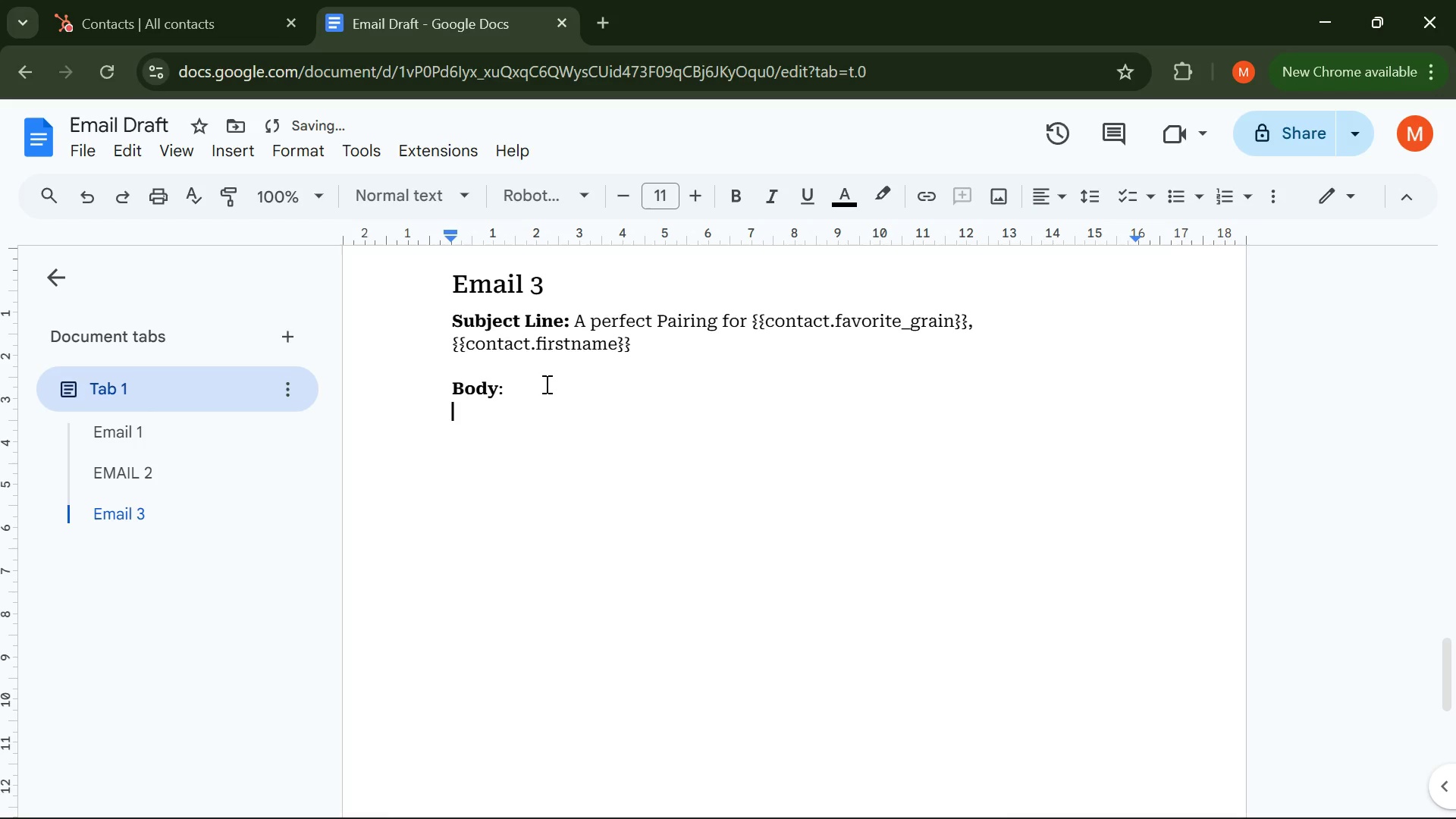 
key(CapsLock)
 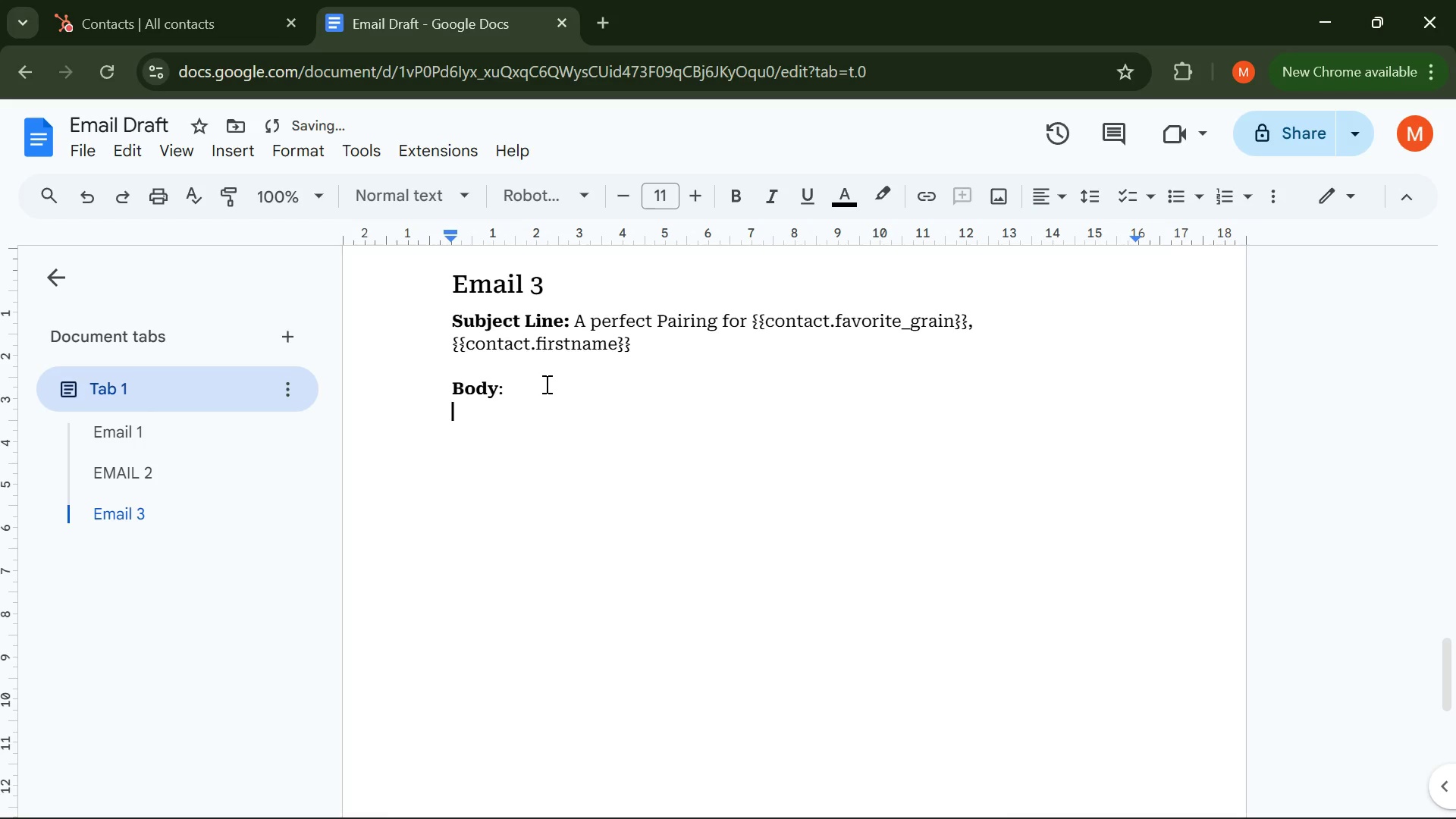 
key(H)
 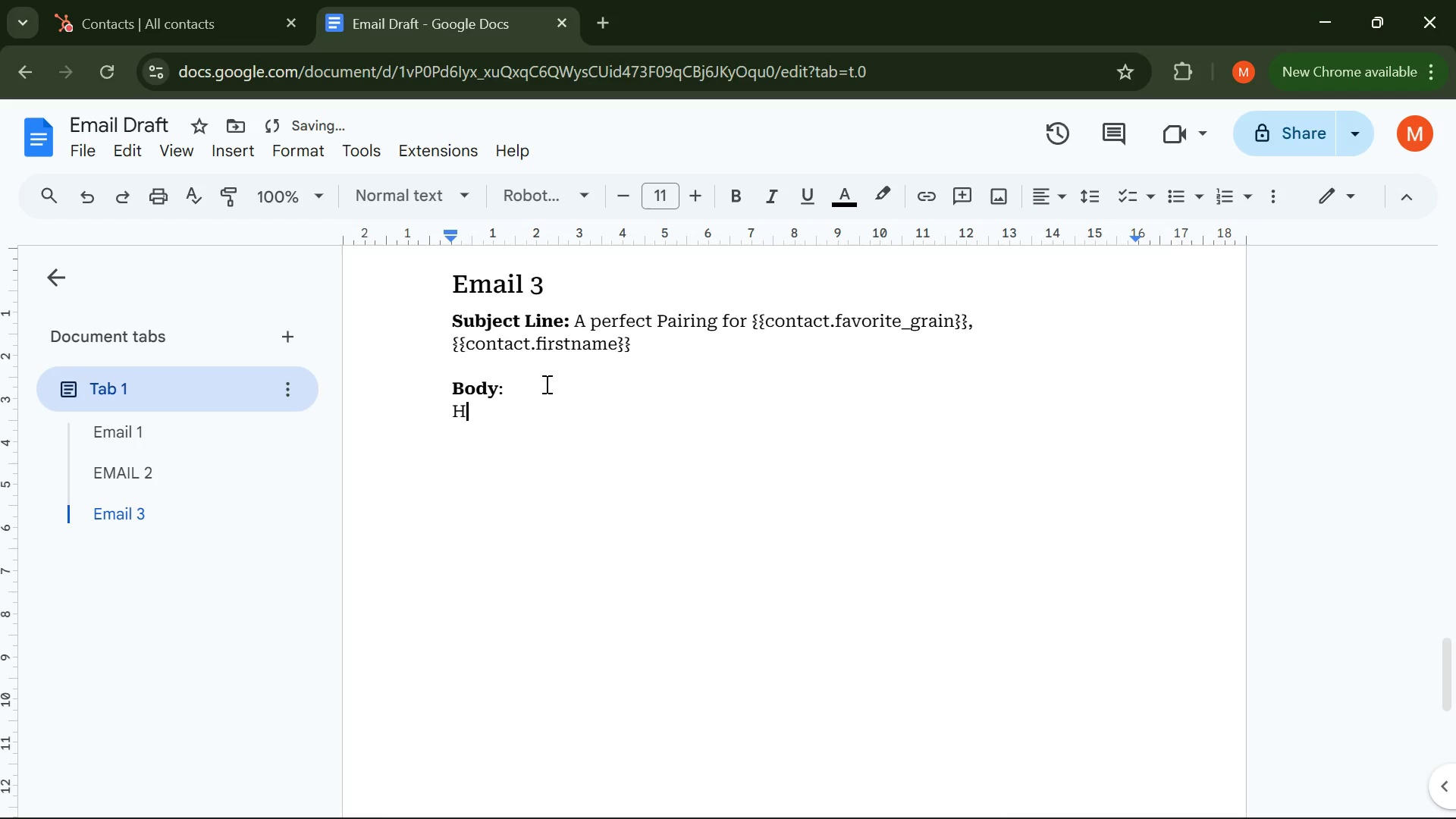 
key(CapsLock)
 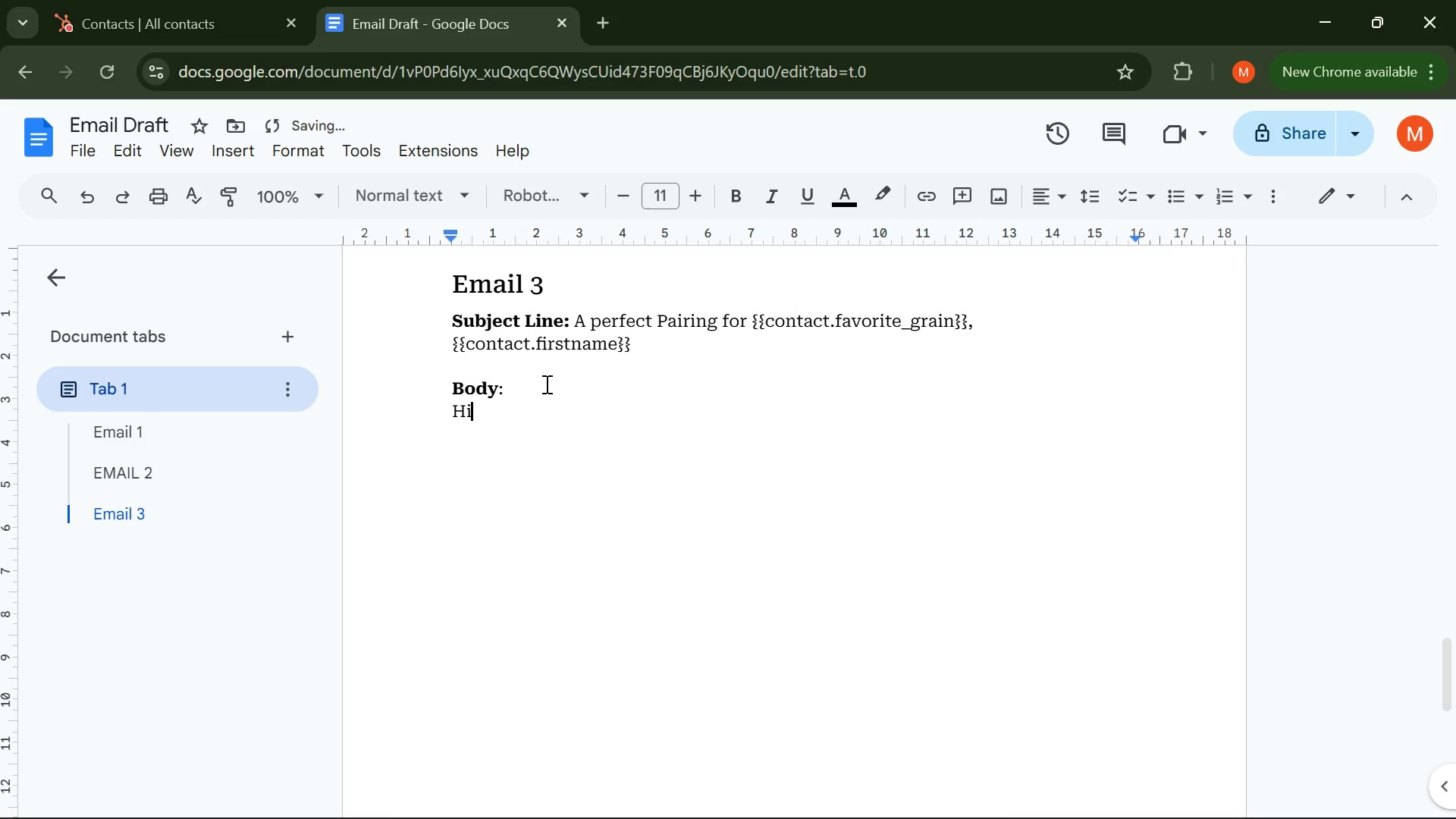 
key(I)
 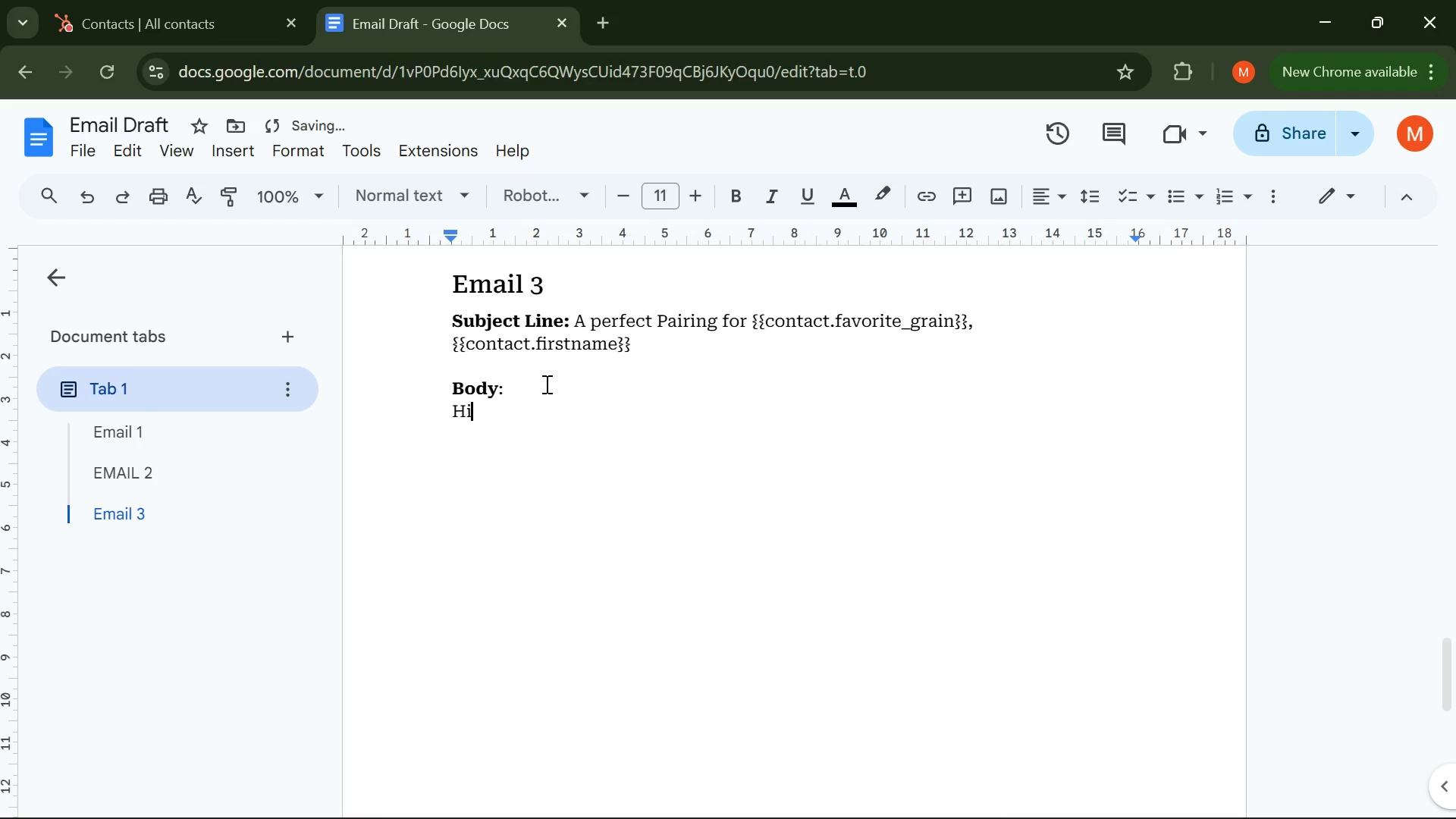 
key(Space)
 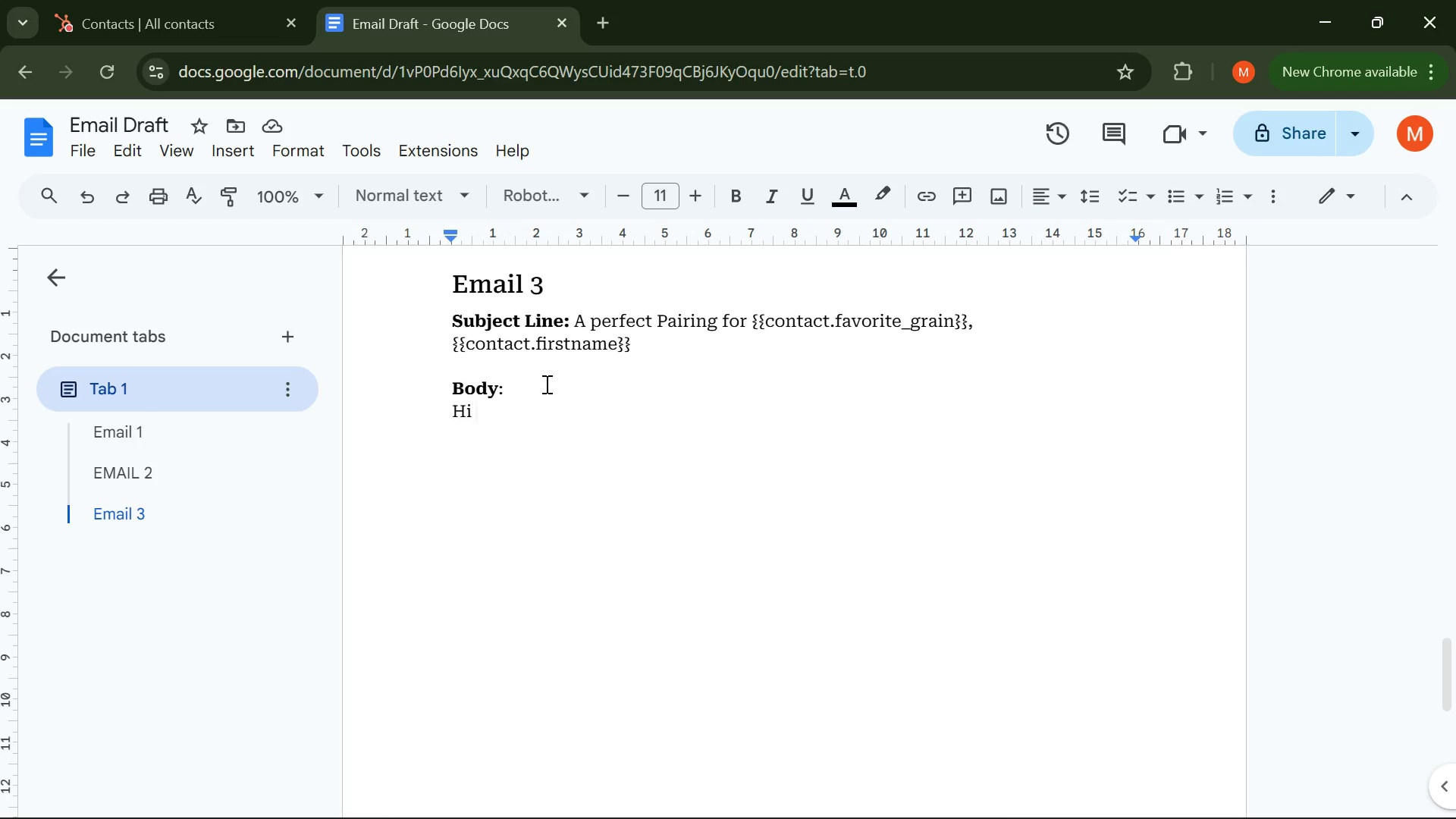 
wait(21.62)
 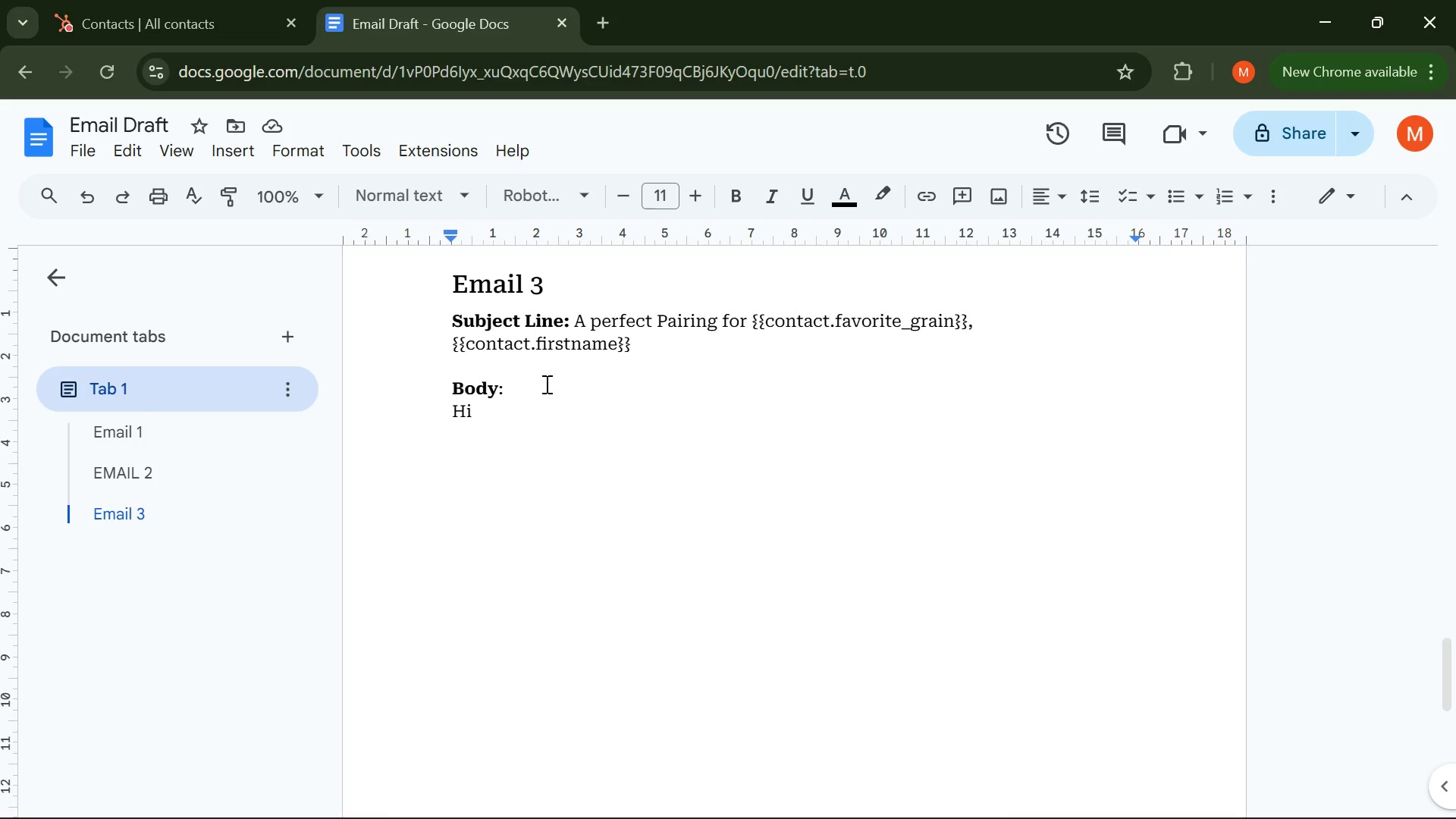 
key(Shift+BracketLeft)
 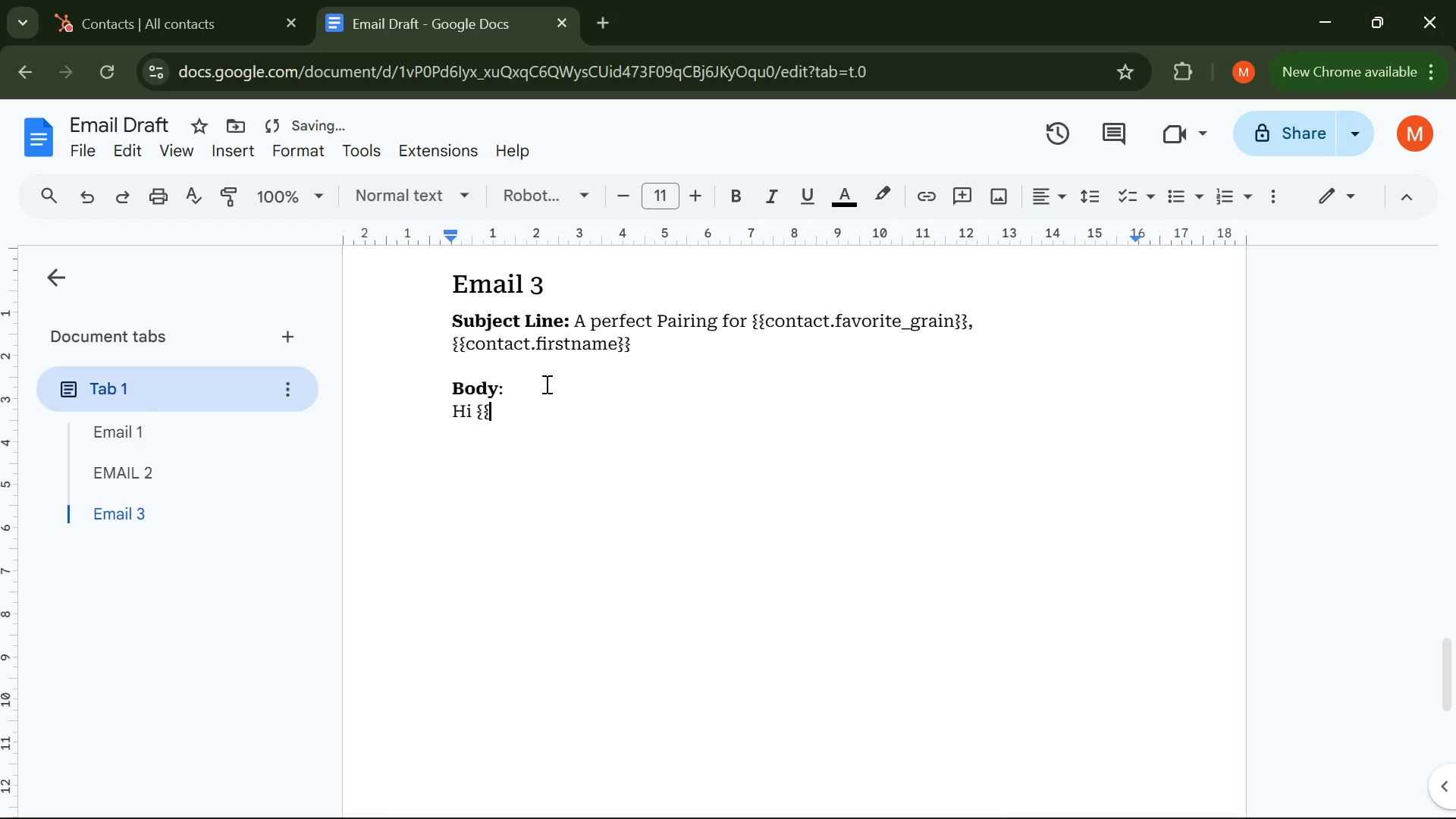 
key(Shift+BracketLeft)
 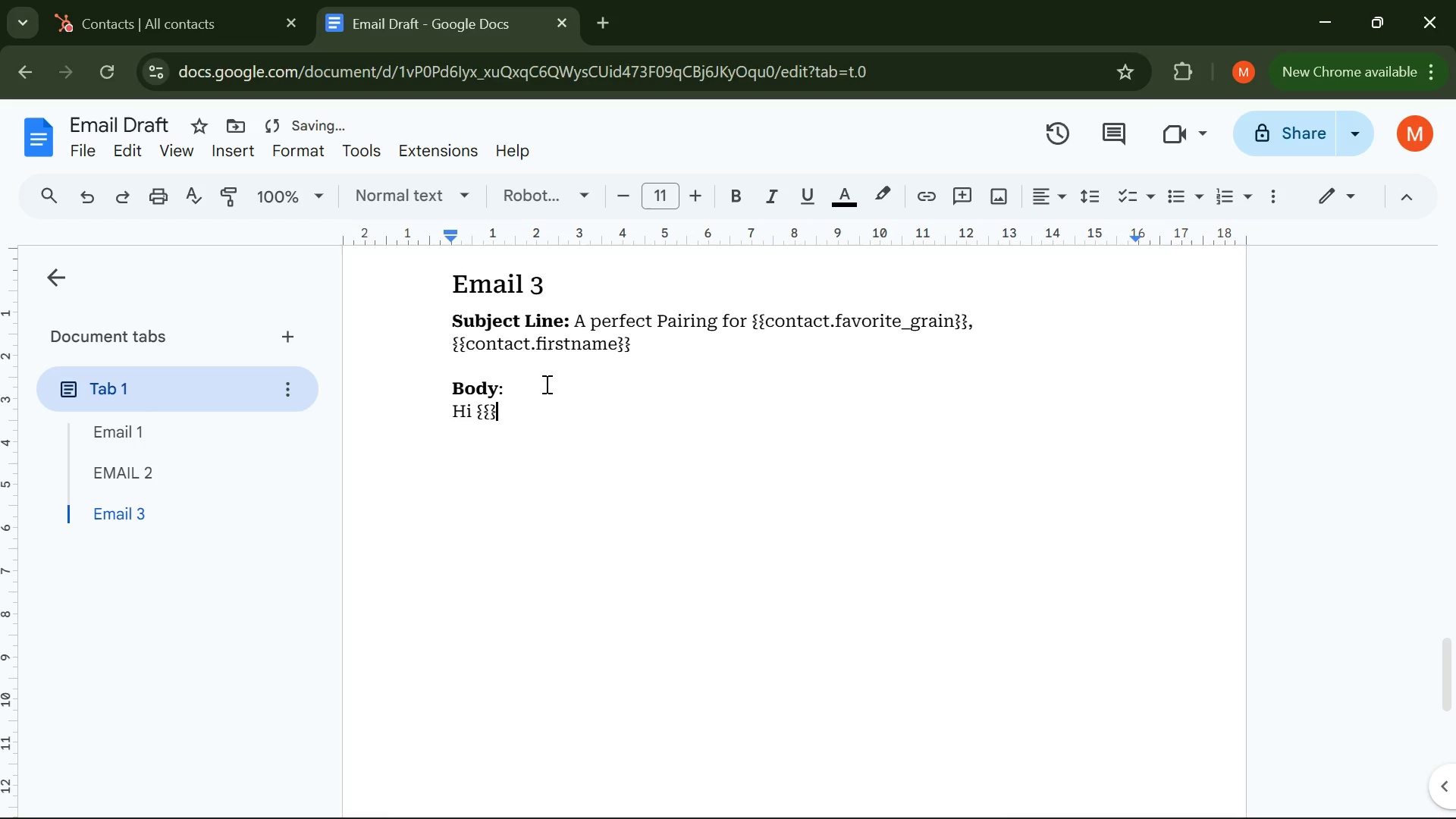 
key(Shift+BracketRight)
 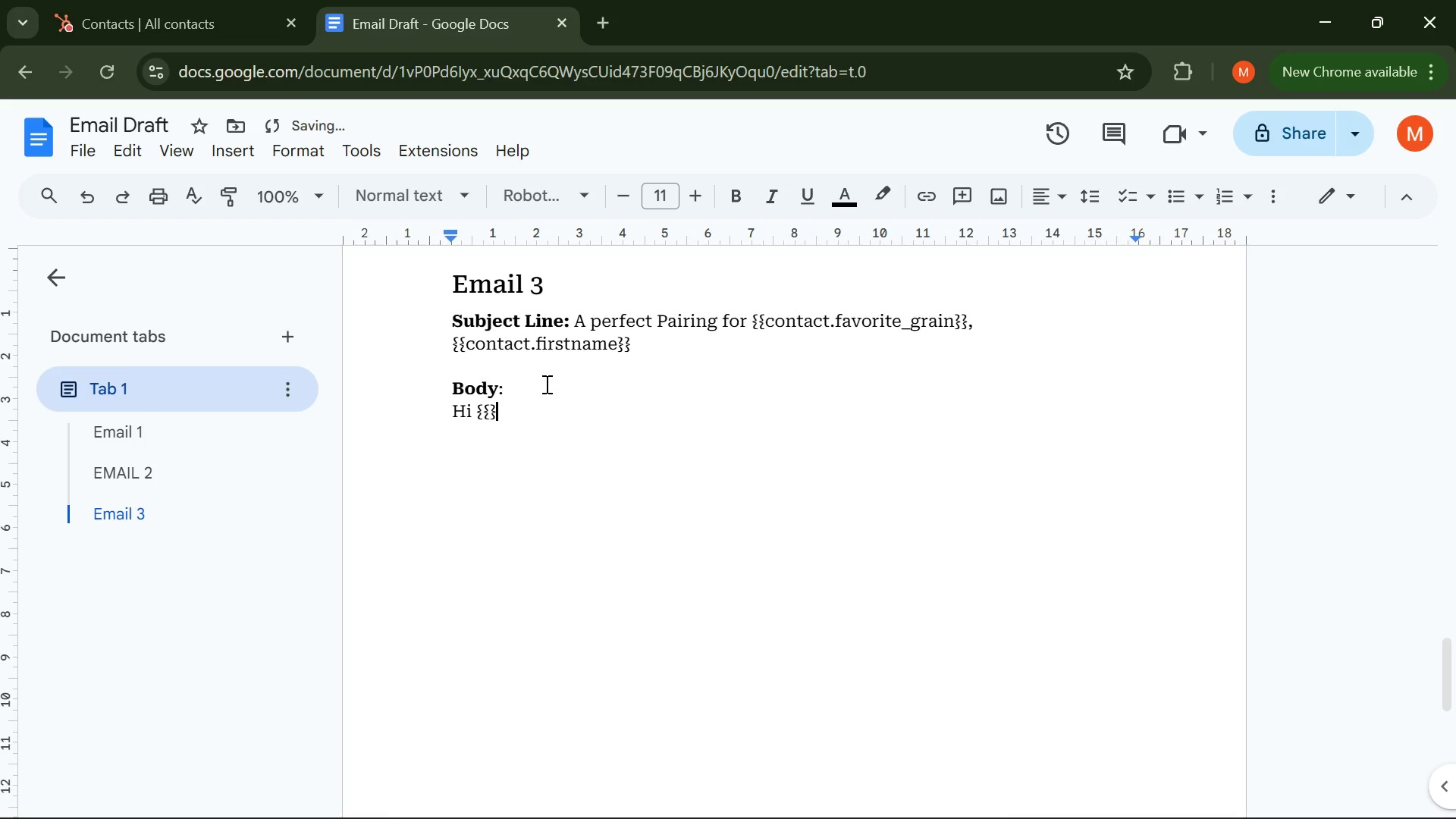 
key(Shift+BracketRight)
 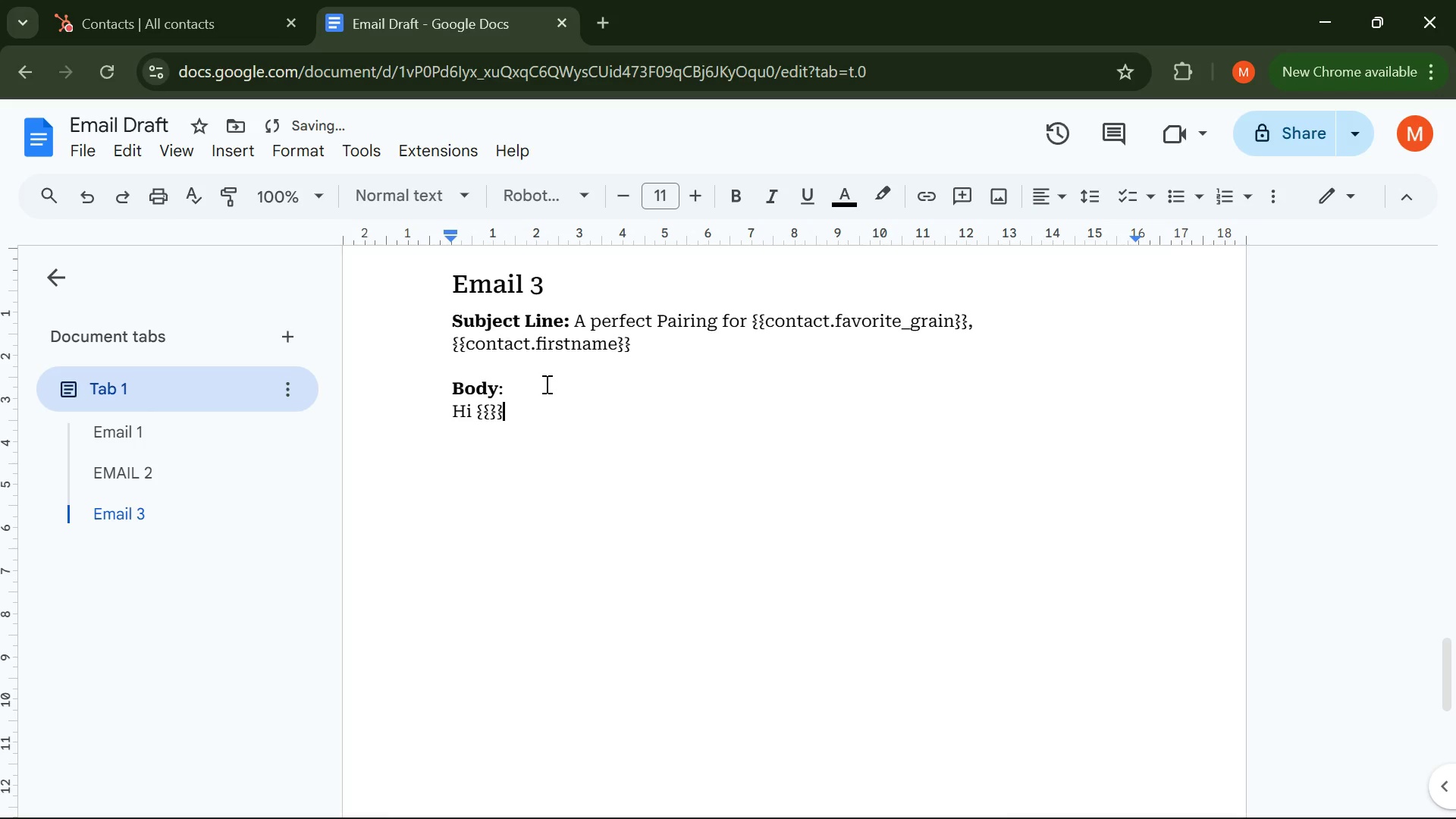 
key(ArrowLeft)
 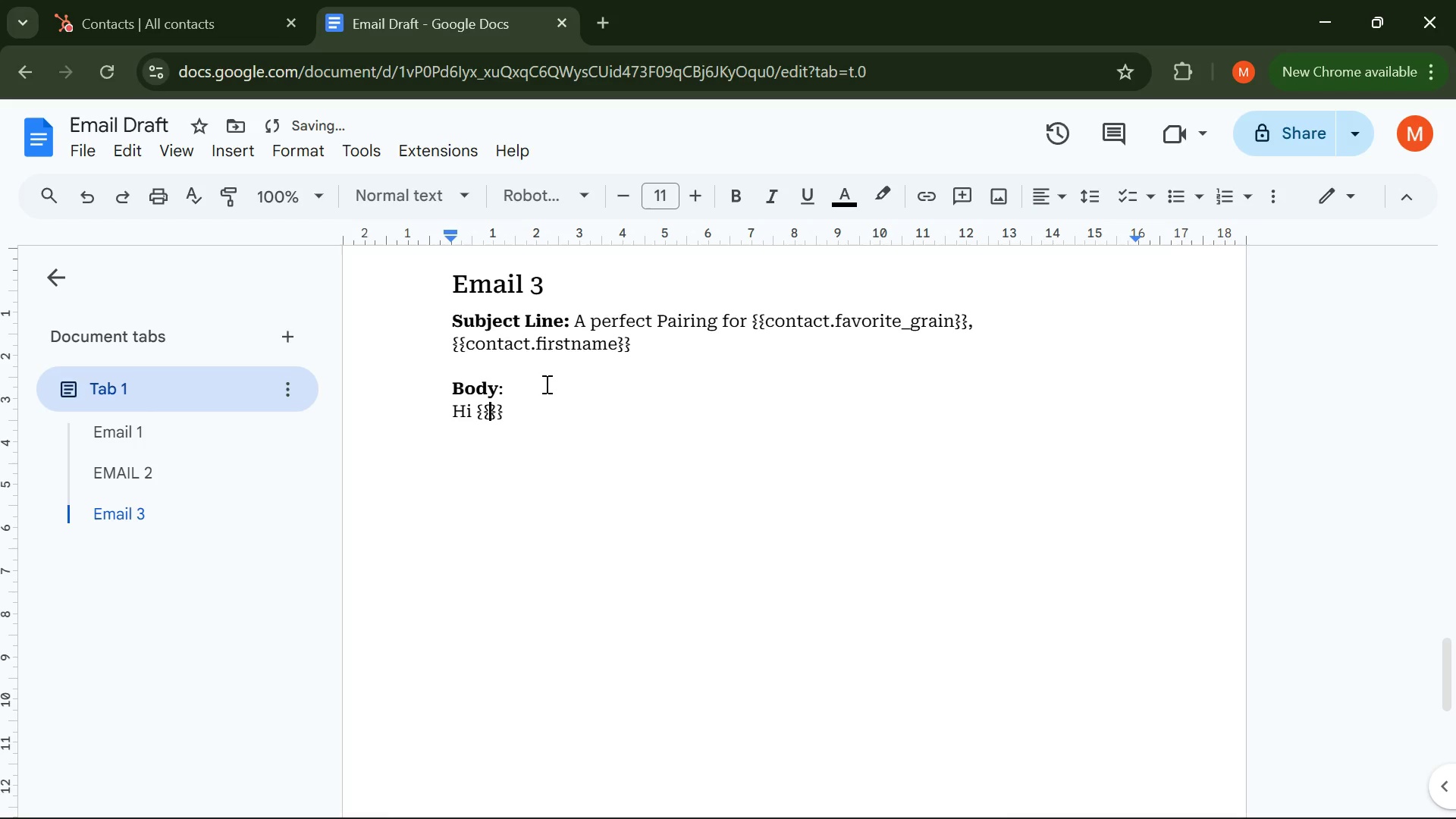 
key(ArrowLeft)
 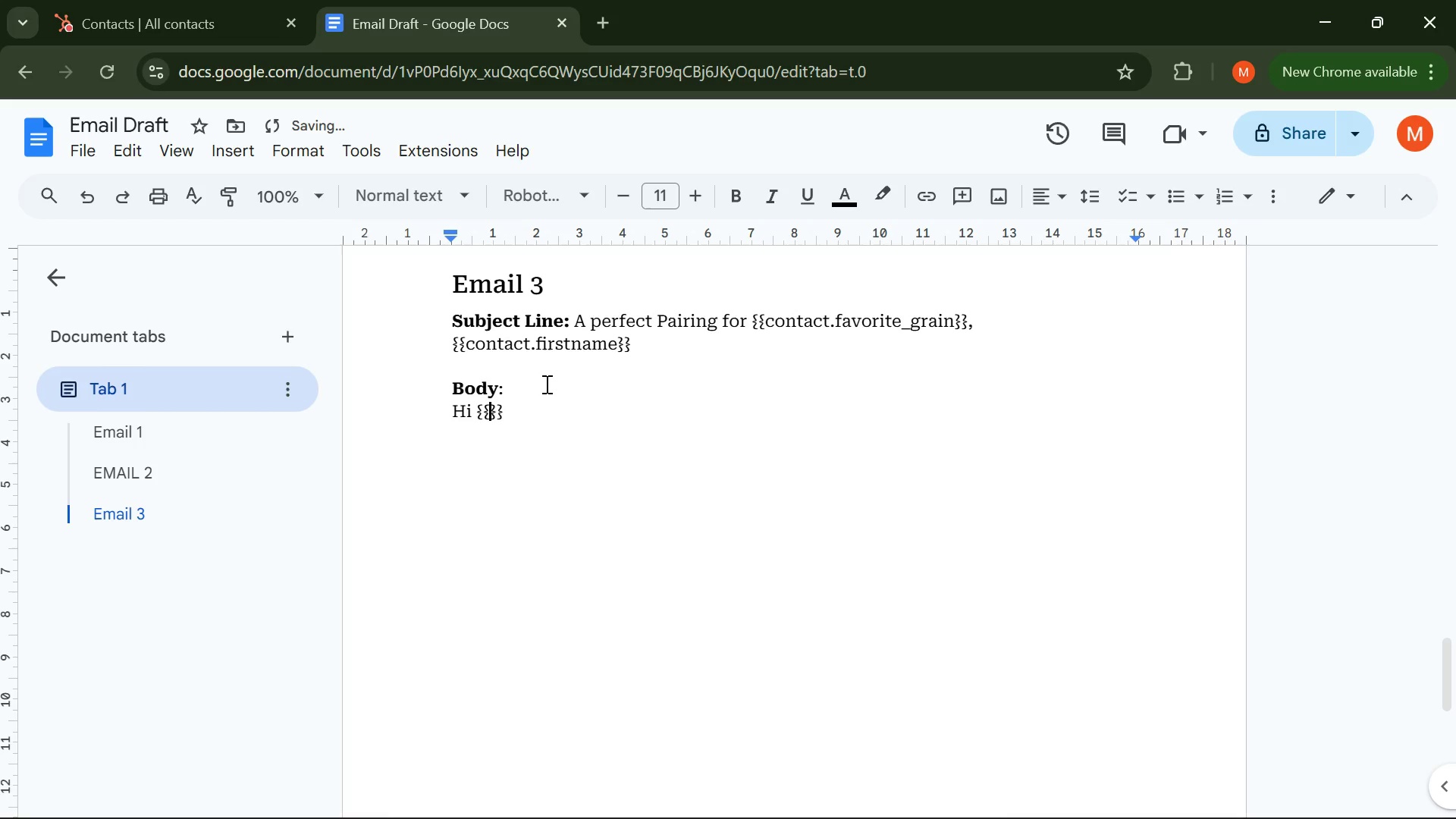 
type(contact.firstname)
 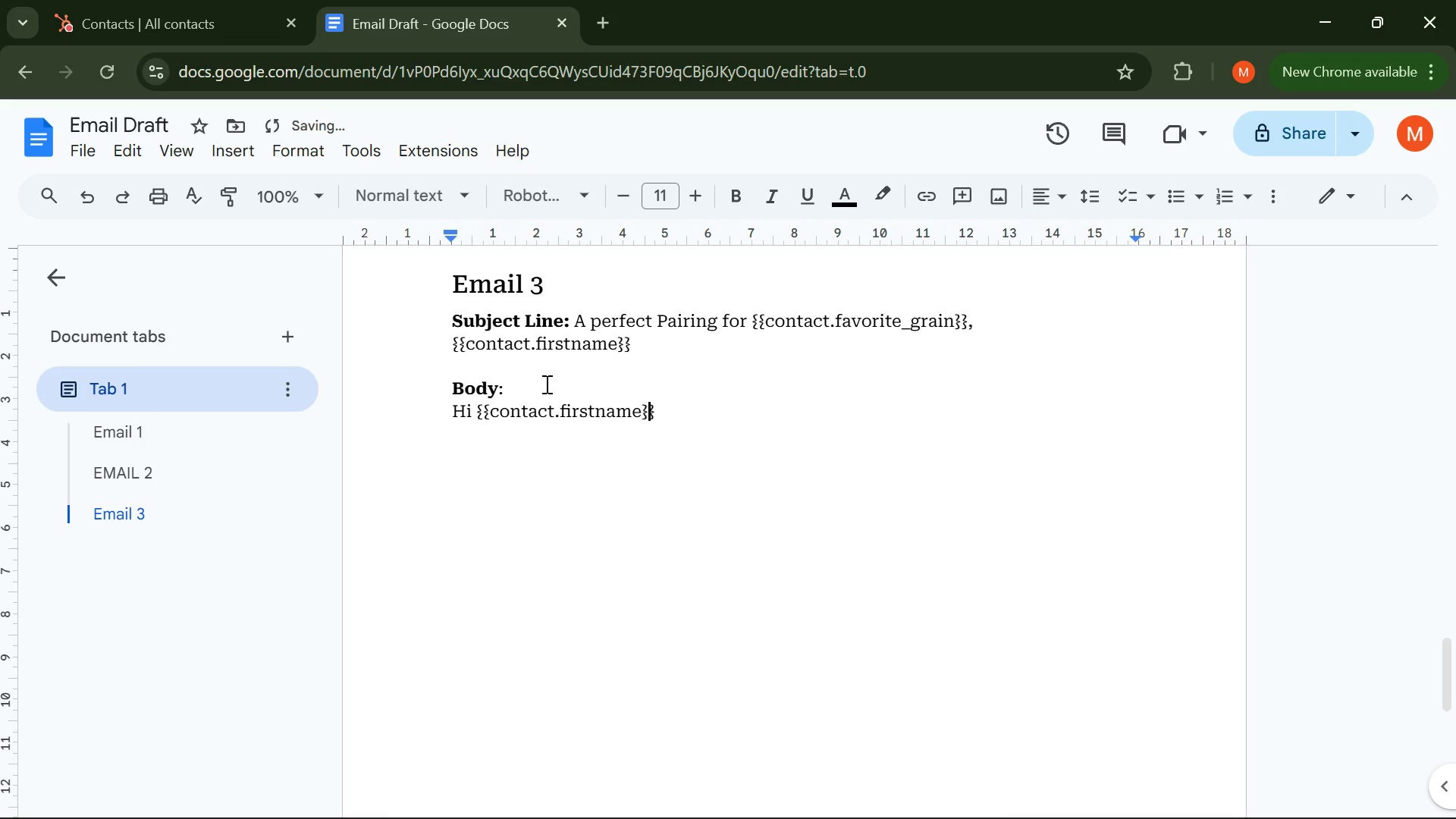 
key(ArrowRight)
 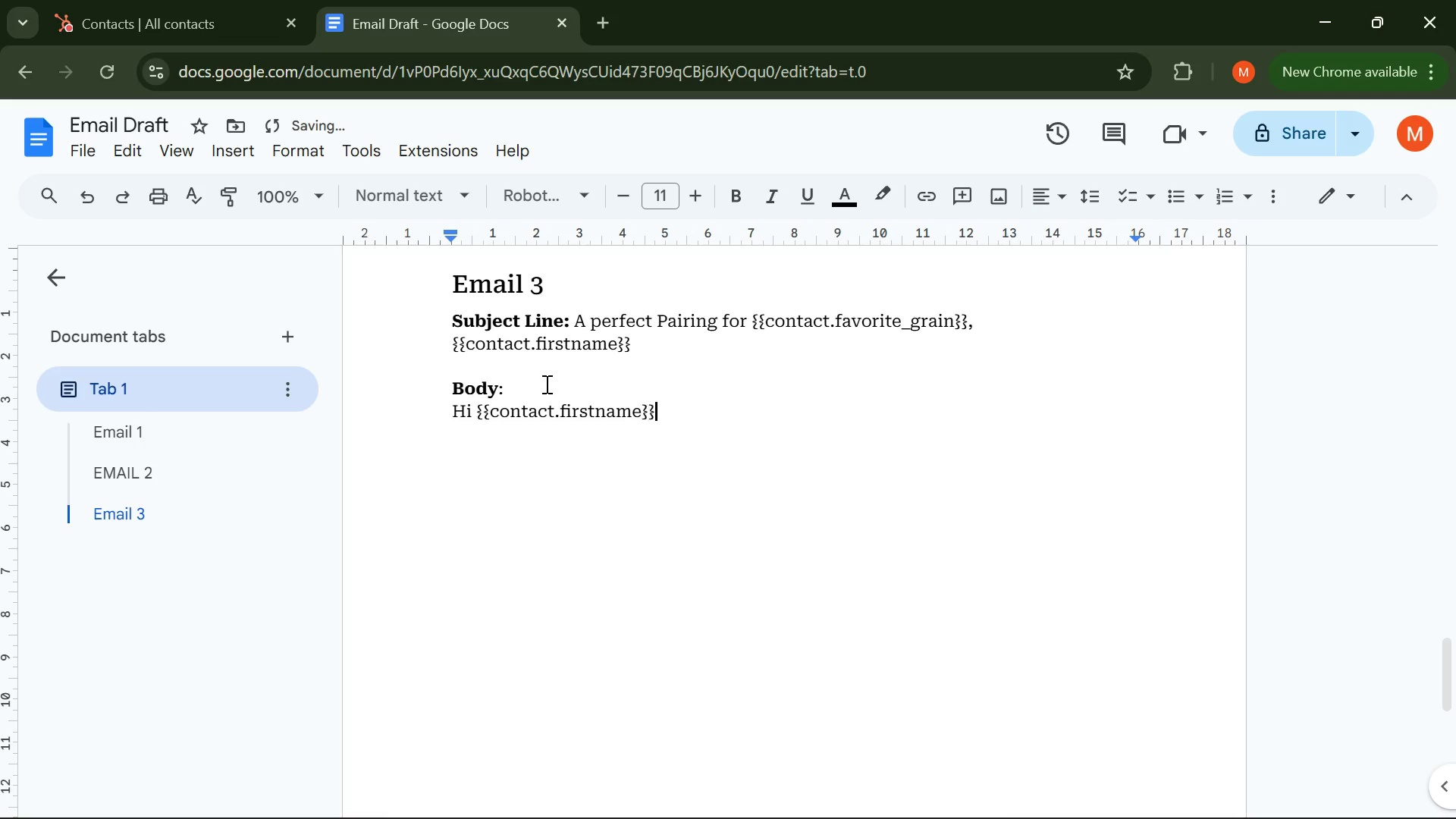 
key(ArrowRight)
 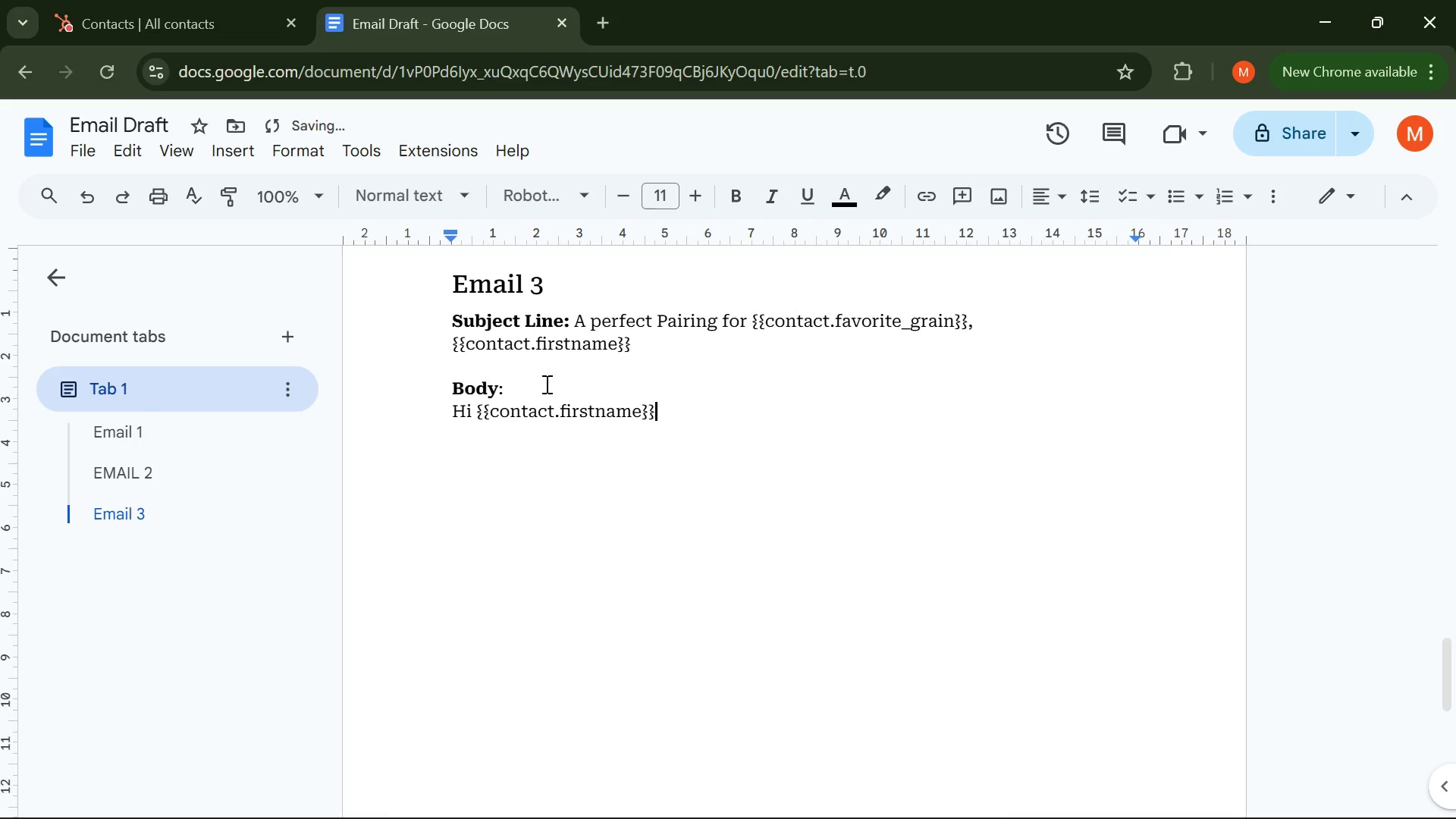 
key(Enter)
 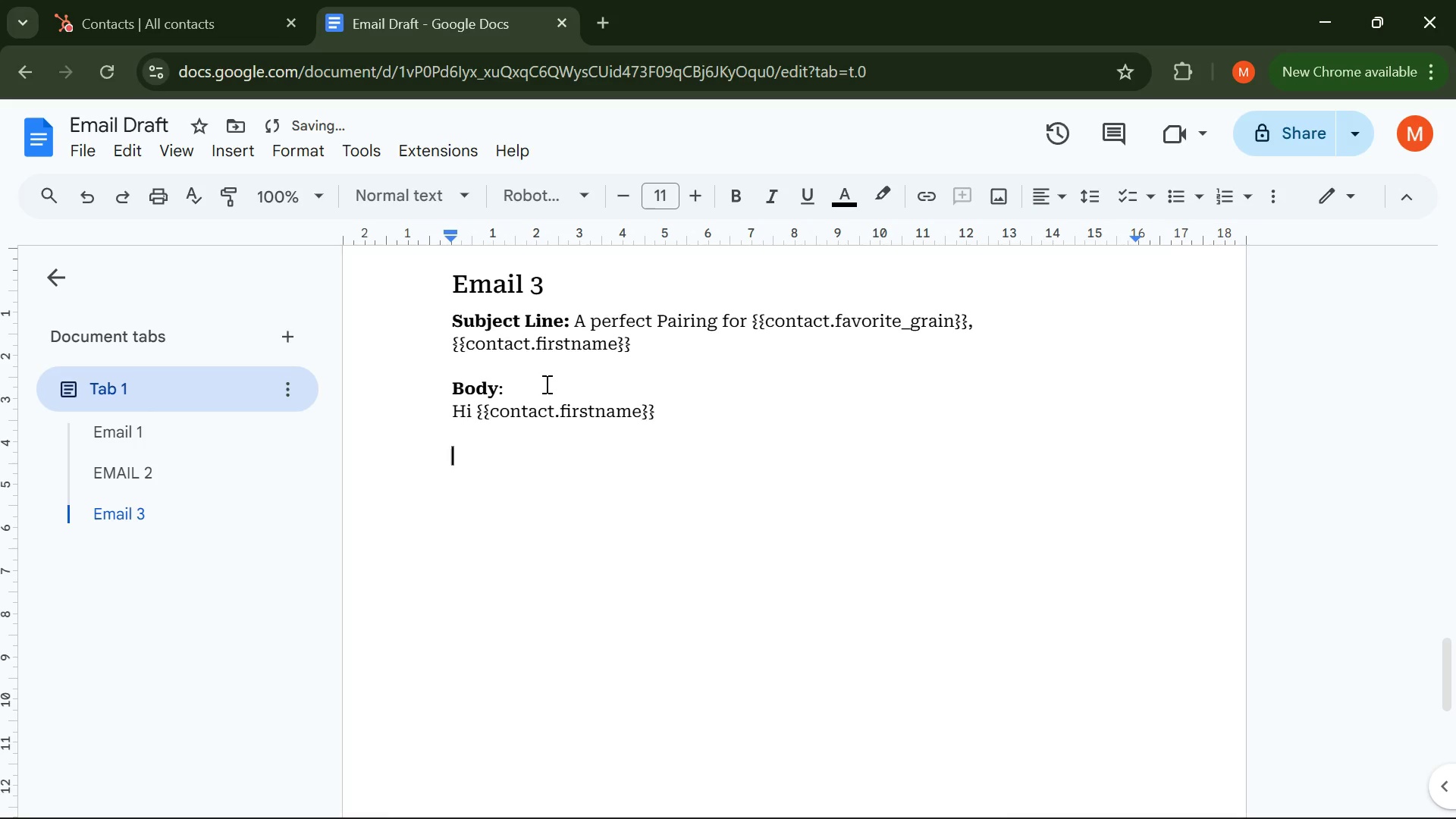 
key(Enter)
 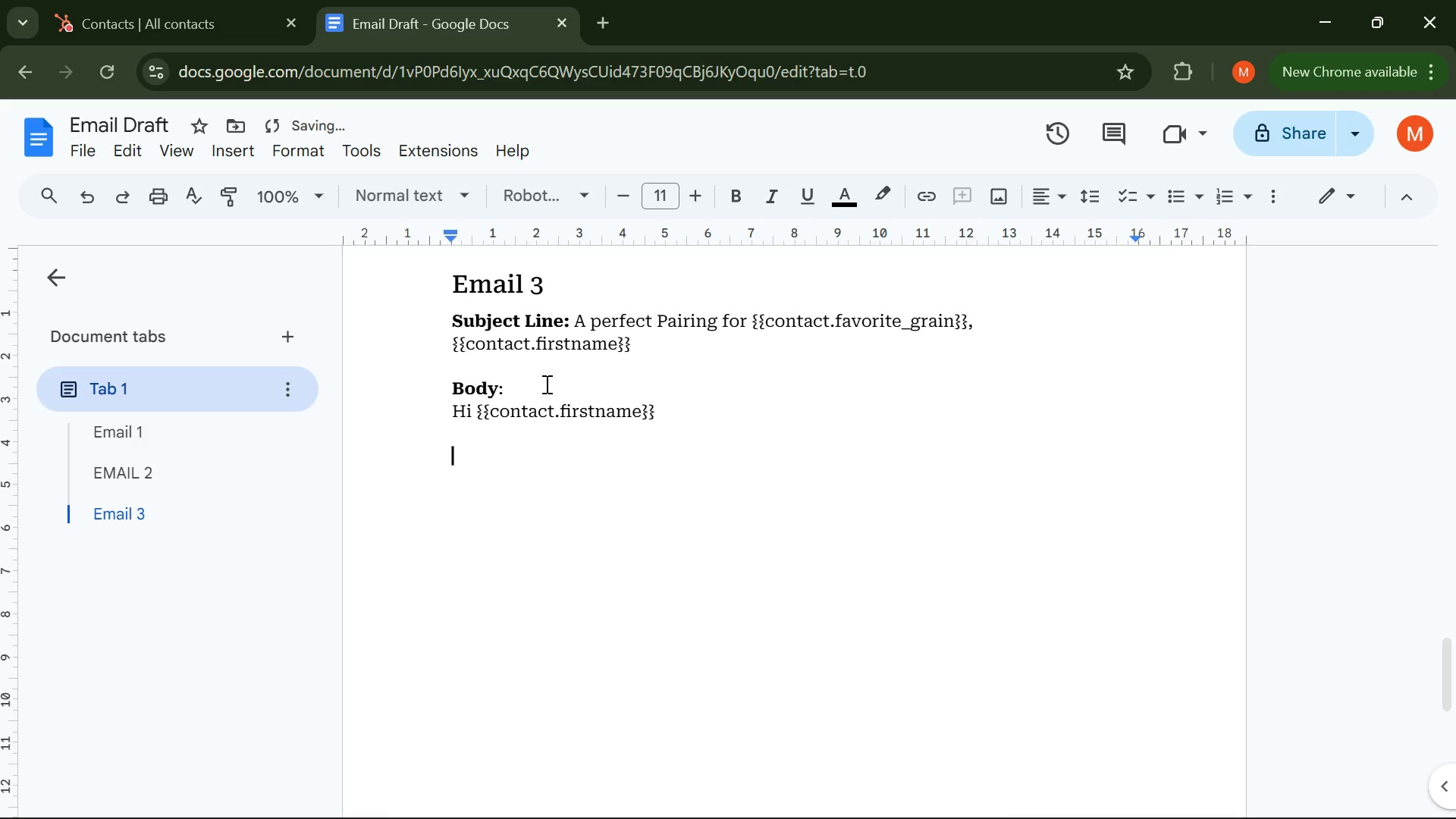 
type(There's something special s)
key(Backspace)
type(about a warm loaf paired with the right glass. )
 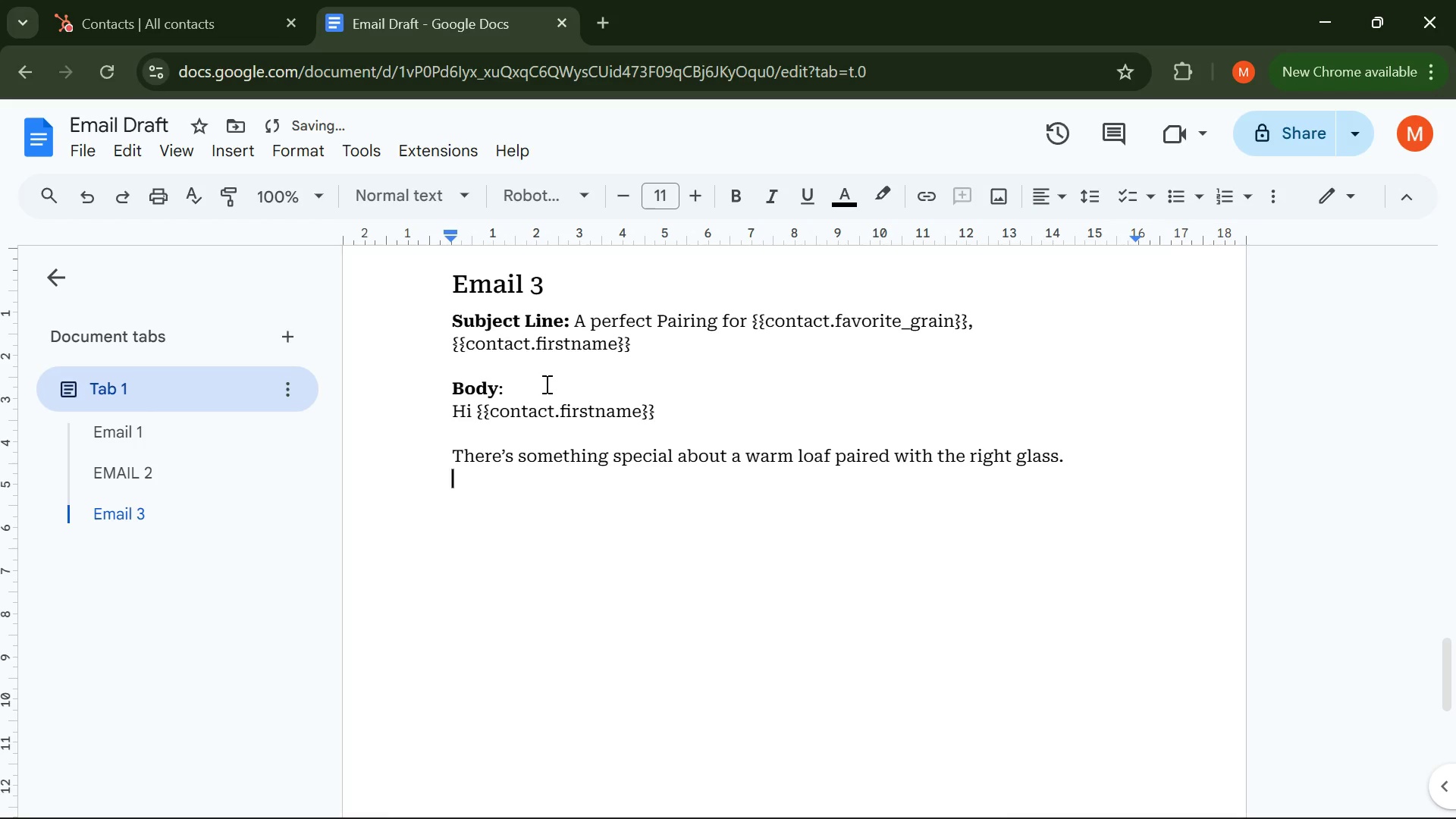 
key(Enter)
 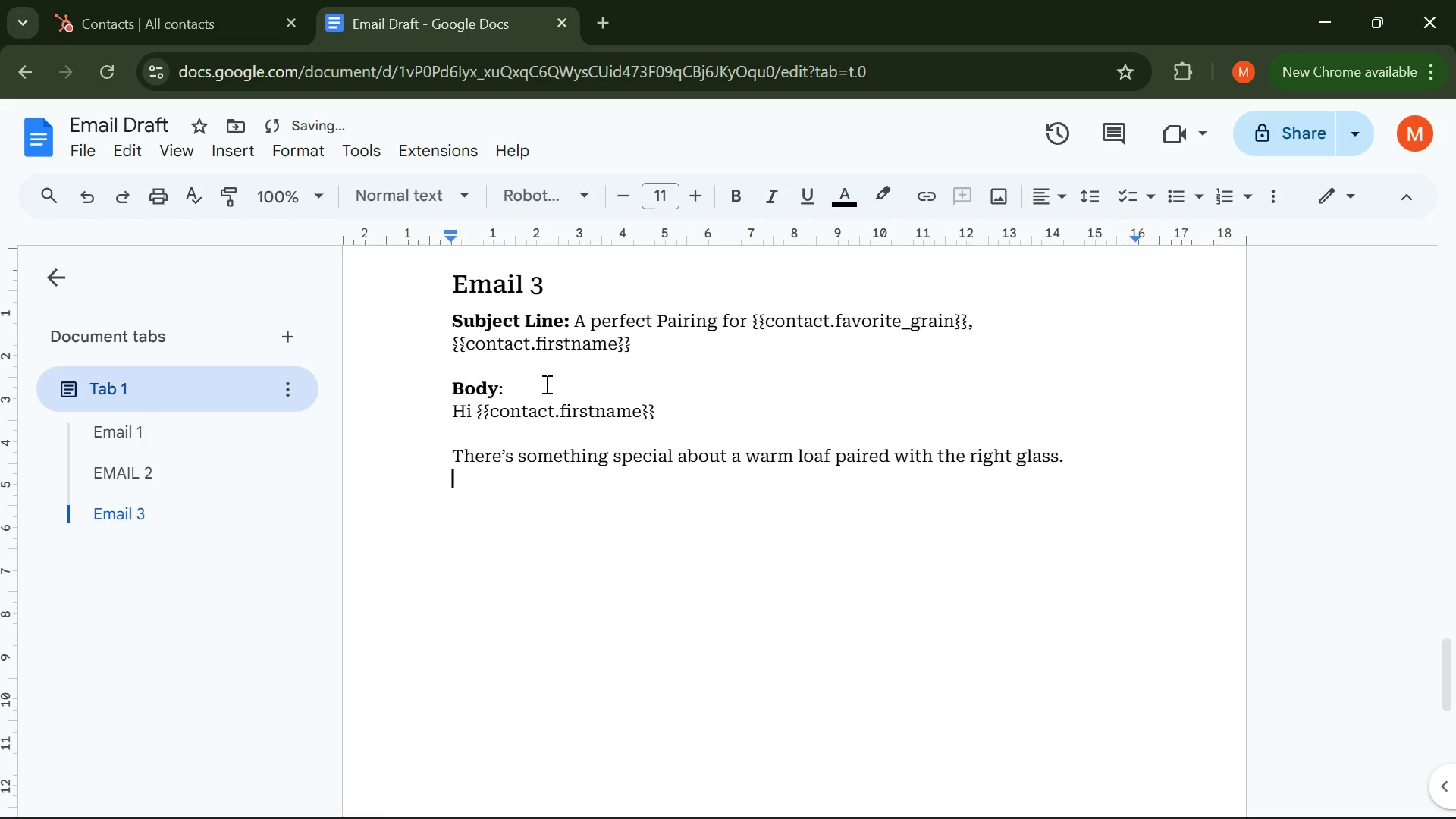 
key(Enter)
 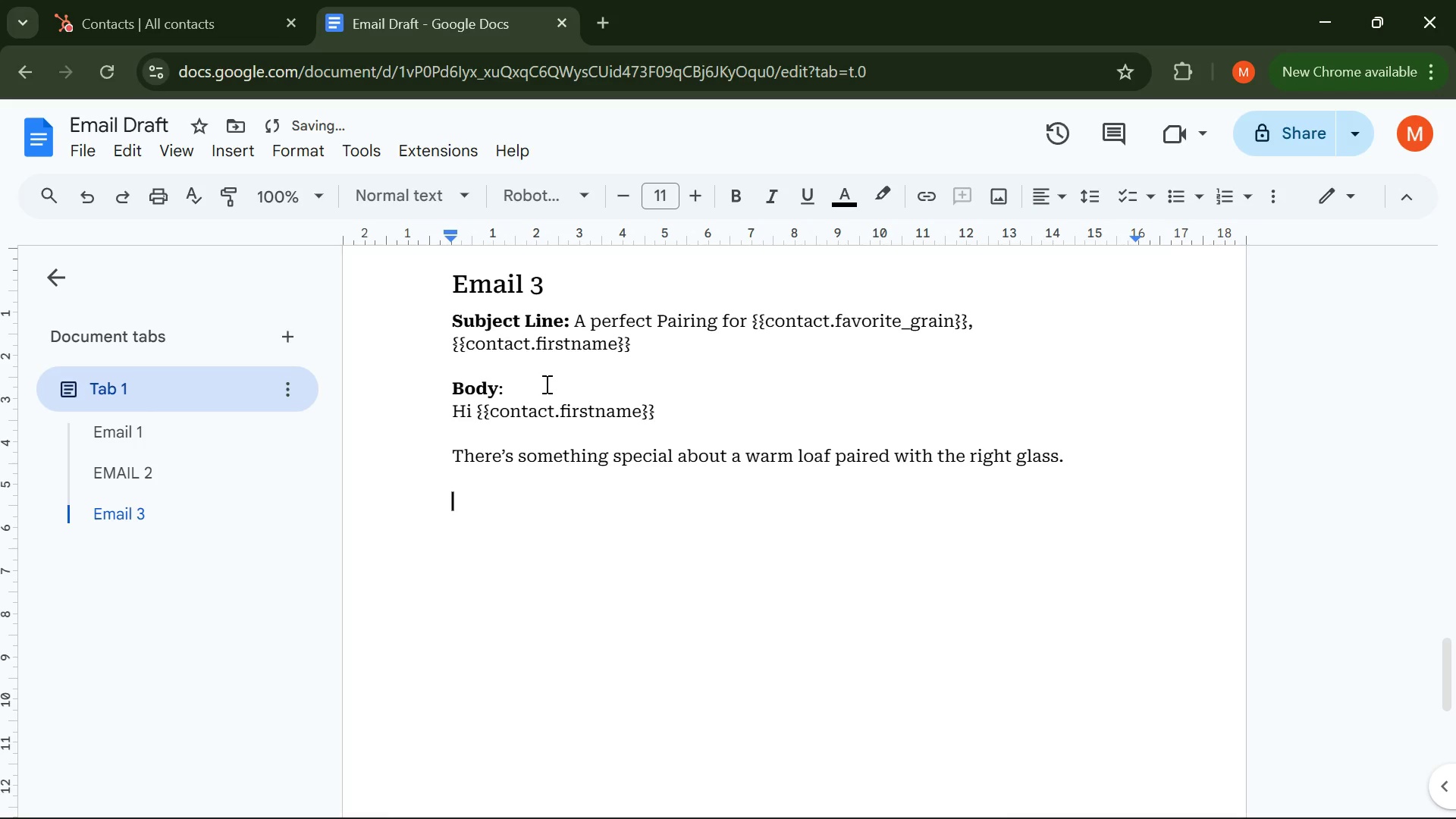 
type(This weekend )
key(Backspace)
type(, we're featuring natural wines selected to complement the texture and flavour of our {{}})
 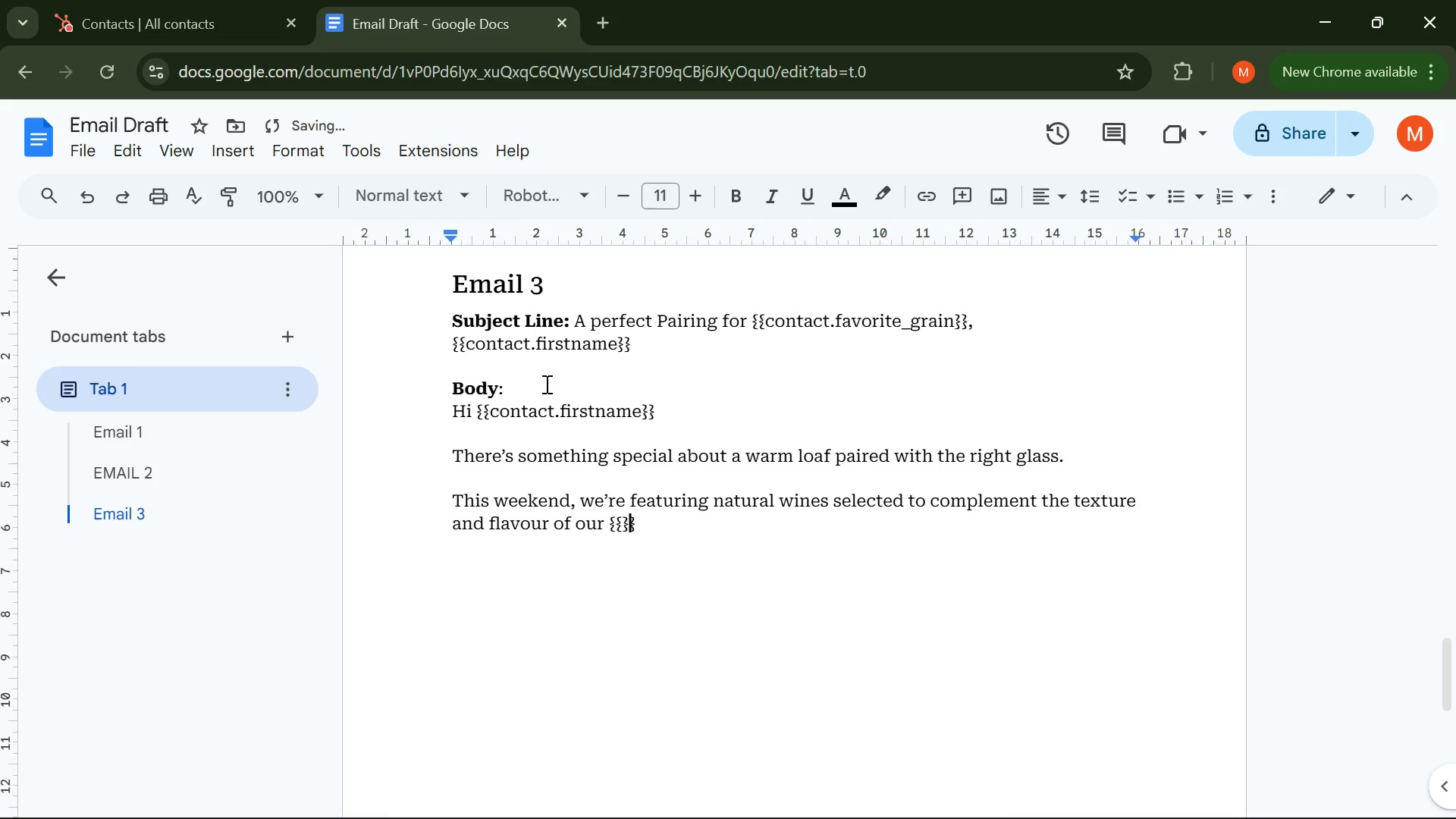 
 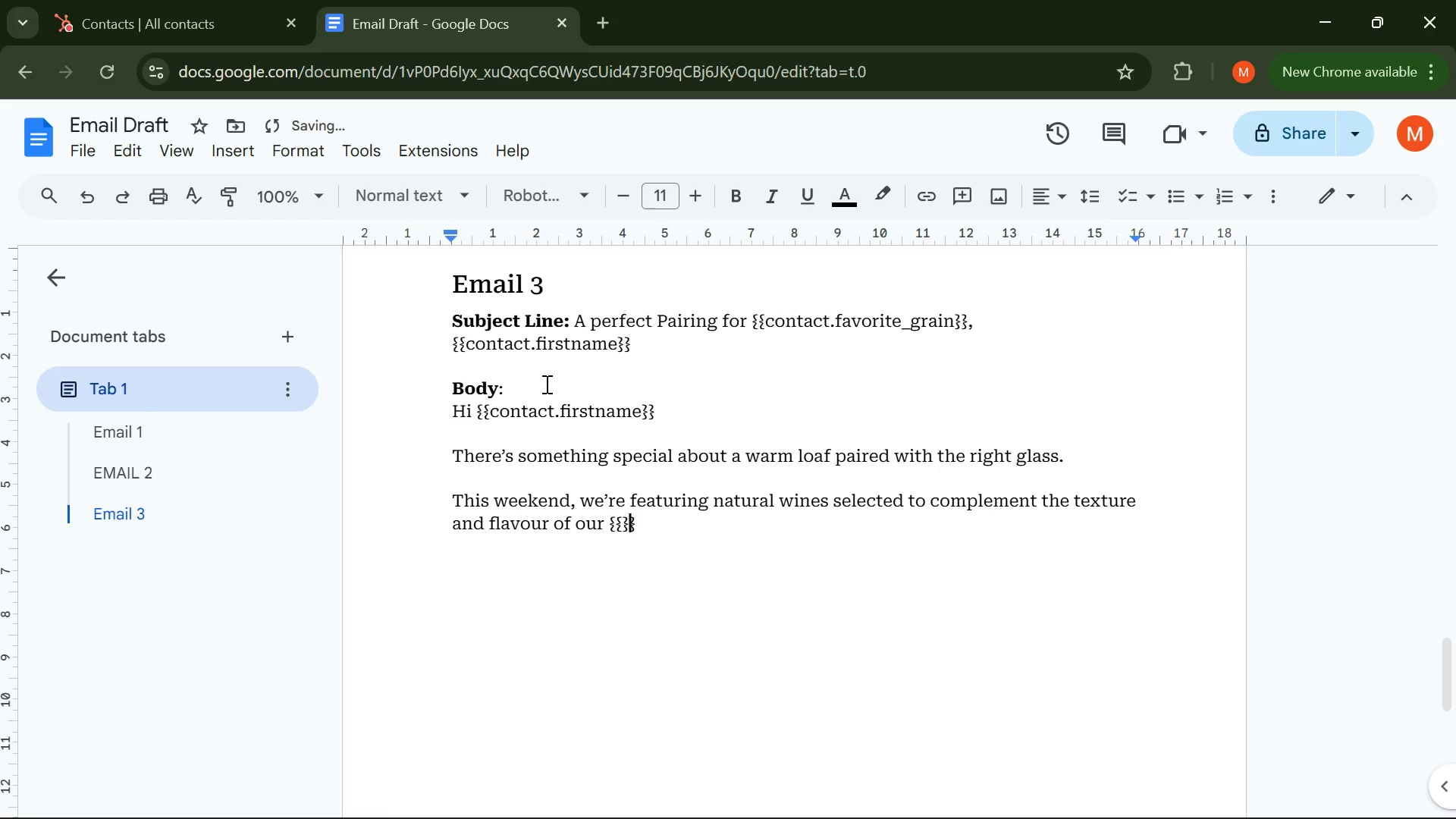 
key(ArrowLeft)
 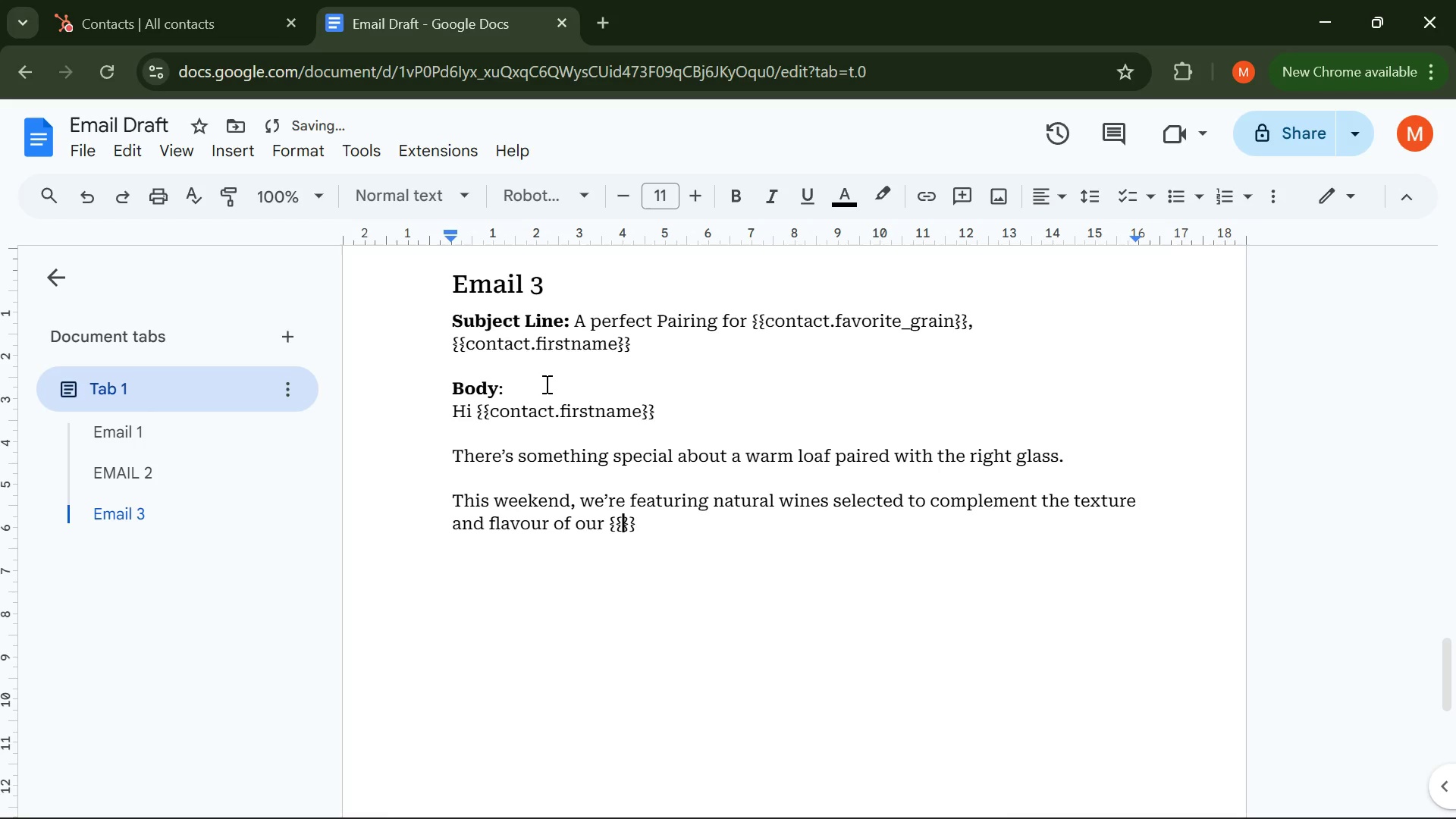 
key(ArrowLeft)
 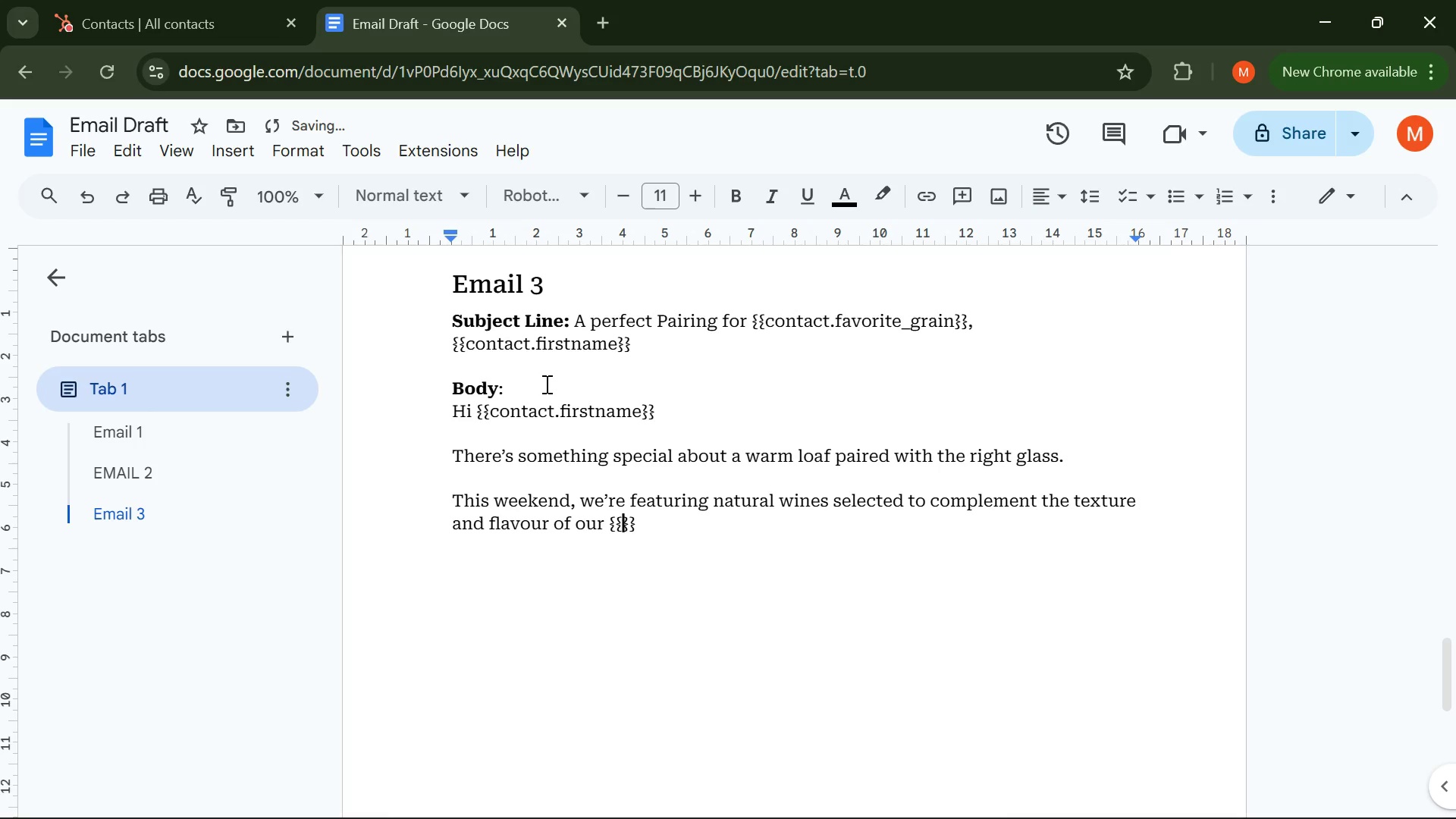 
type(contact.favorite_grain)
 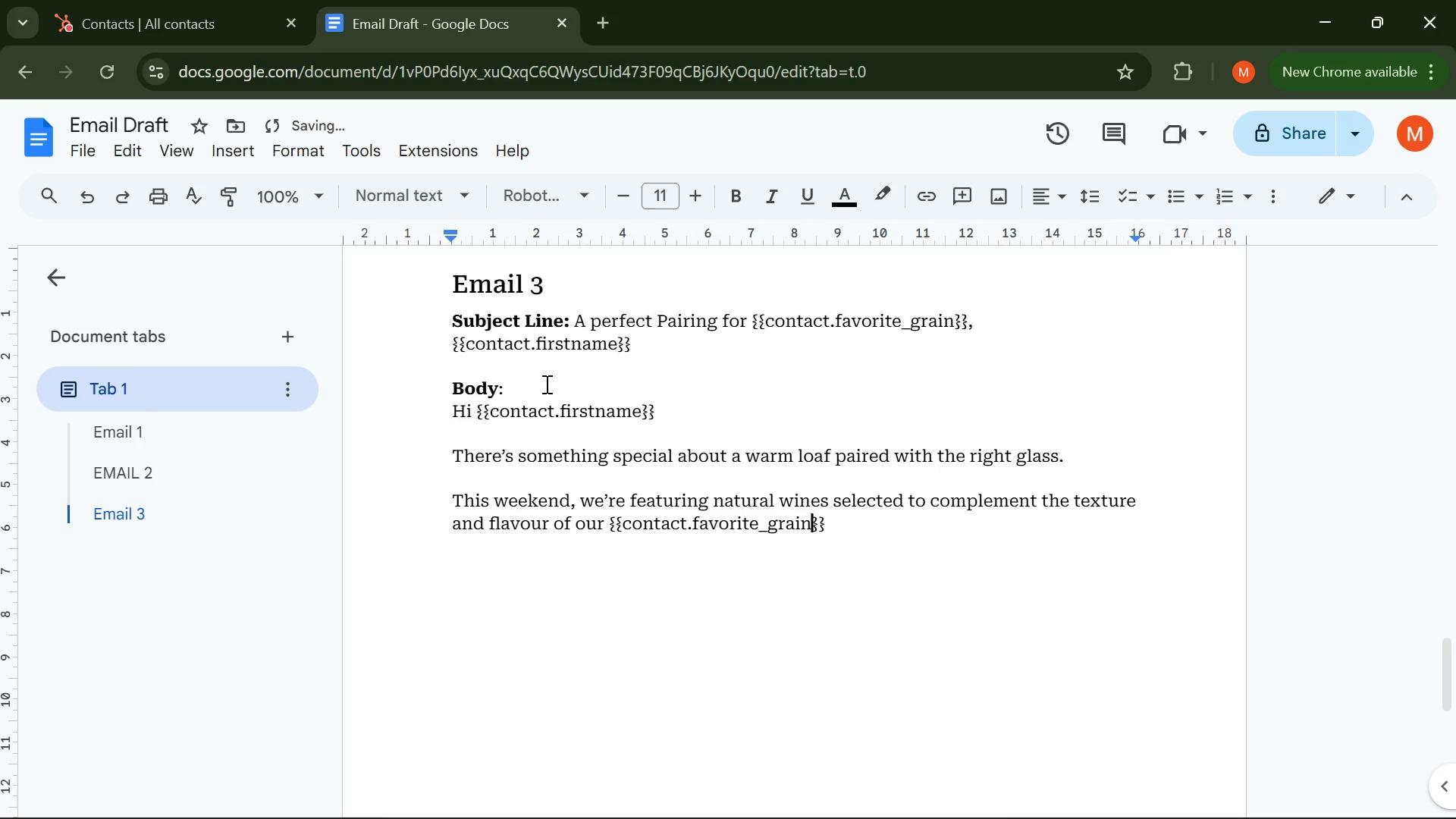 
wait(53.7)
 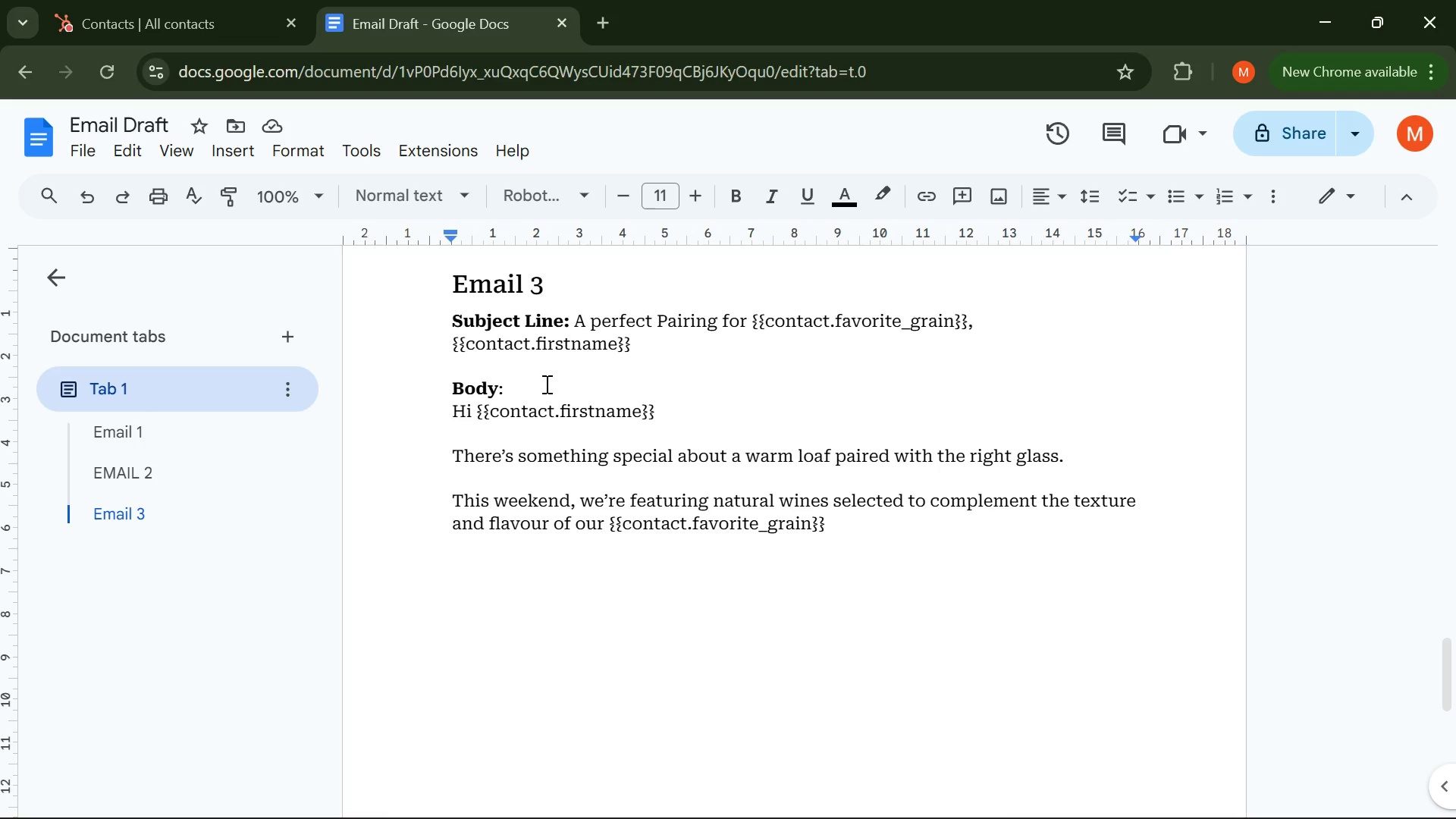 
left_click([950, 802])